 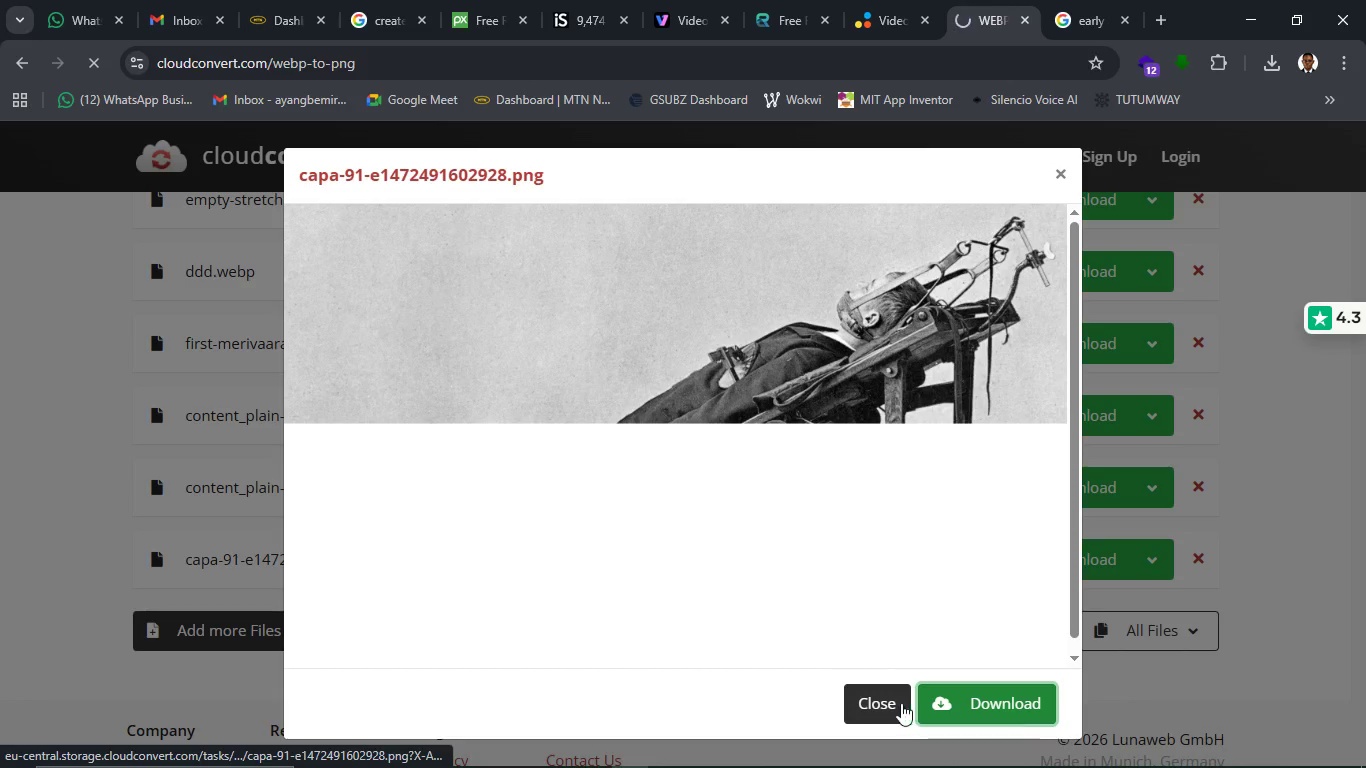 
left_click([895, 703])
 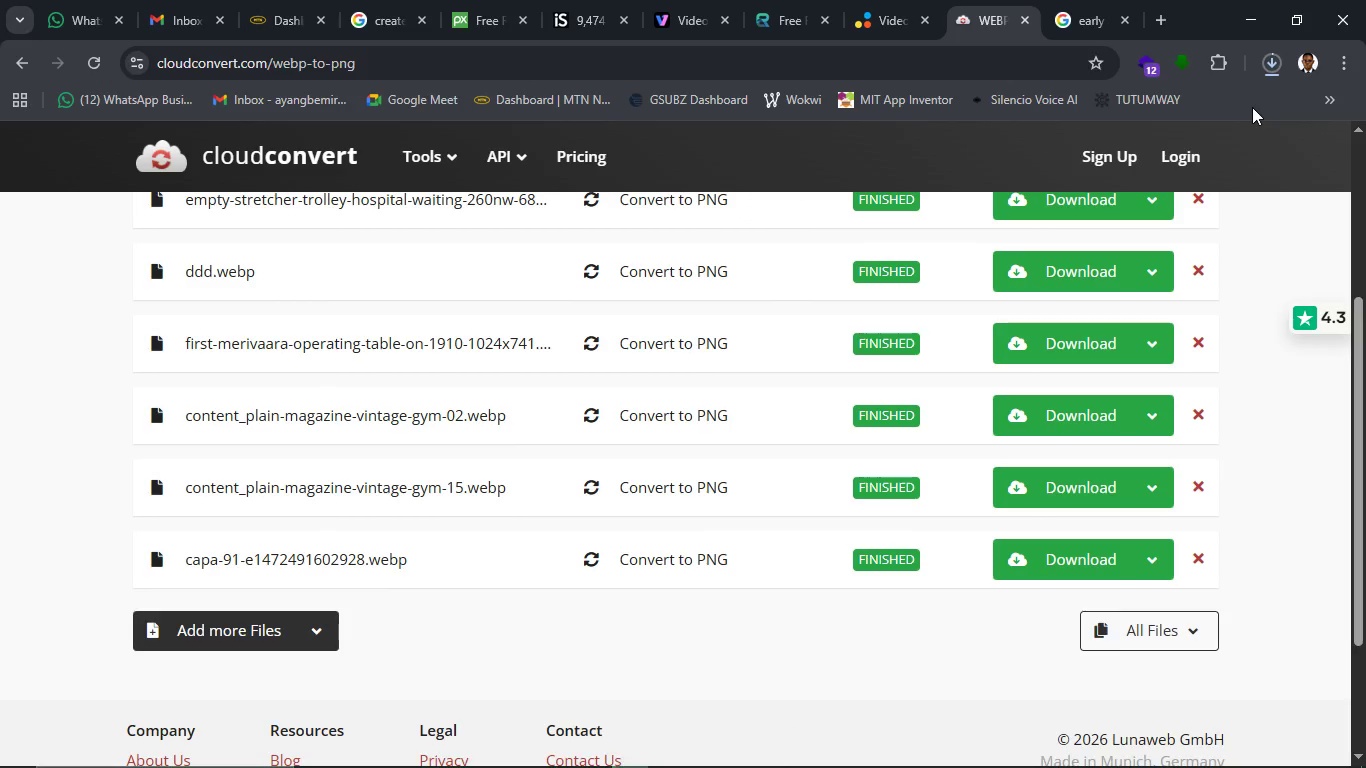 
left_click([1274, 64])
 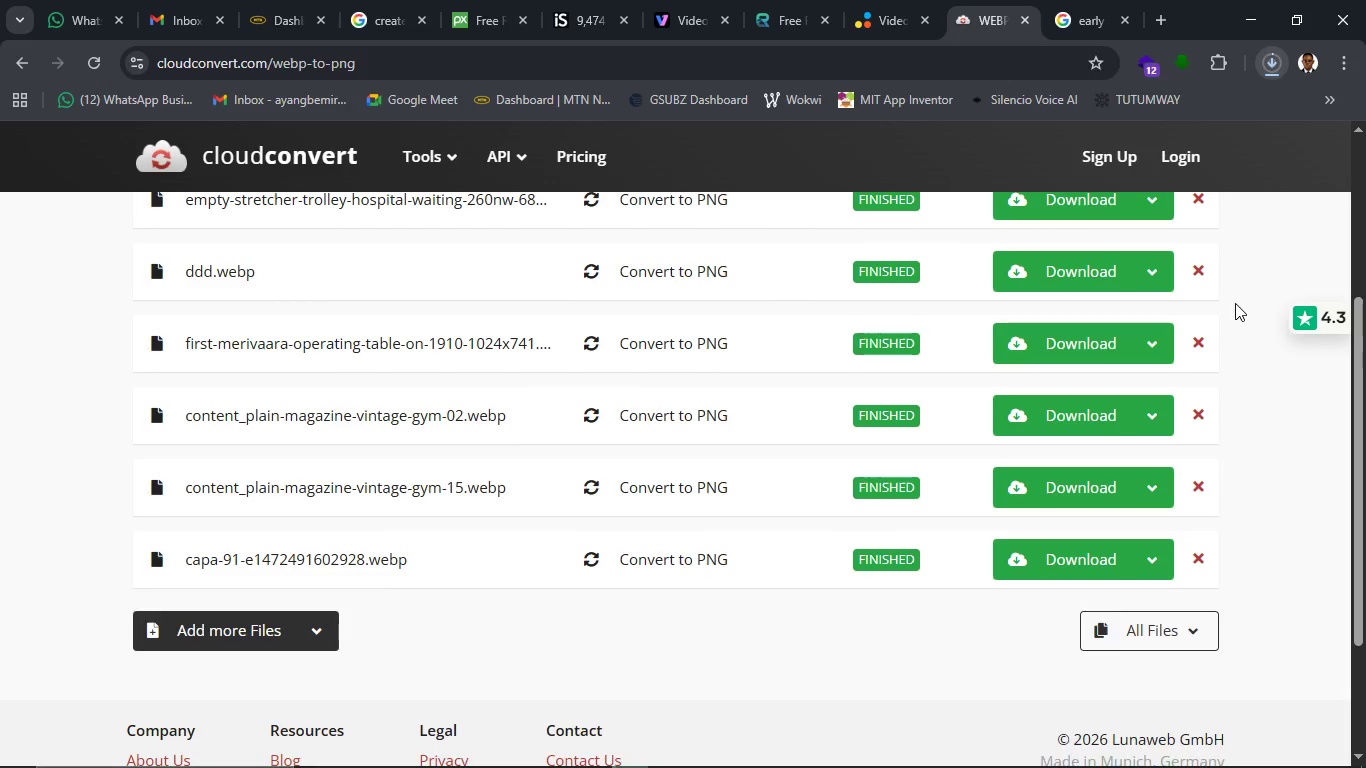 
mouse_move([1214, 295])
 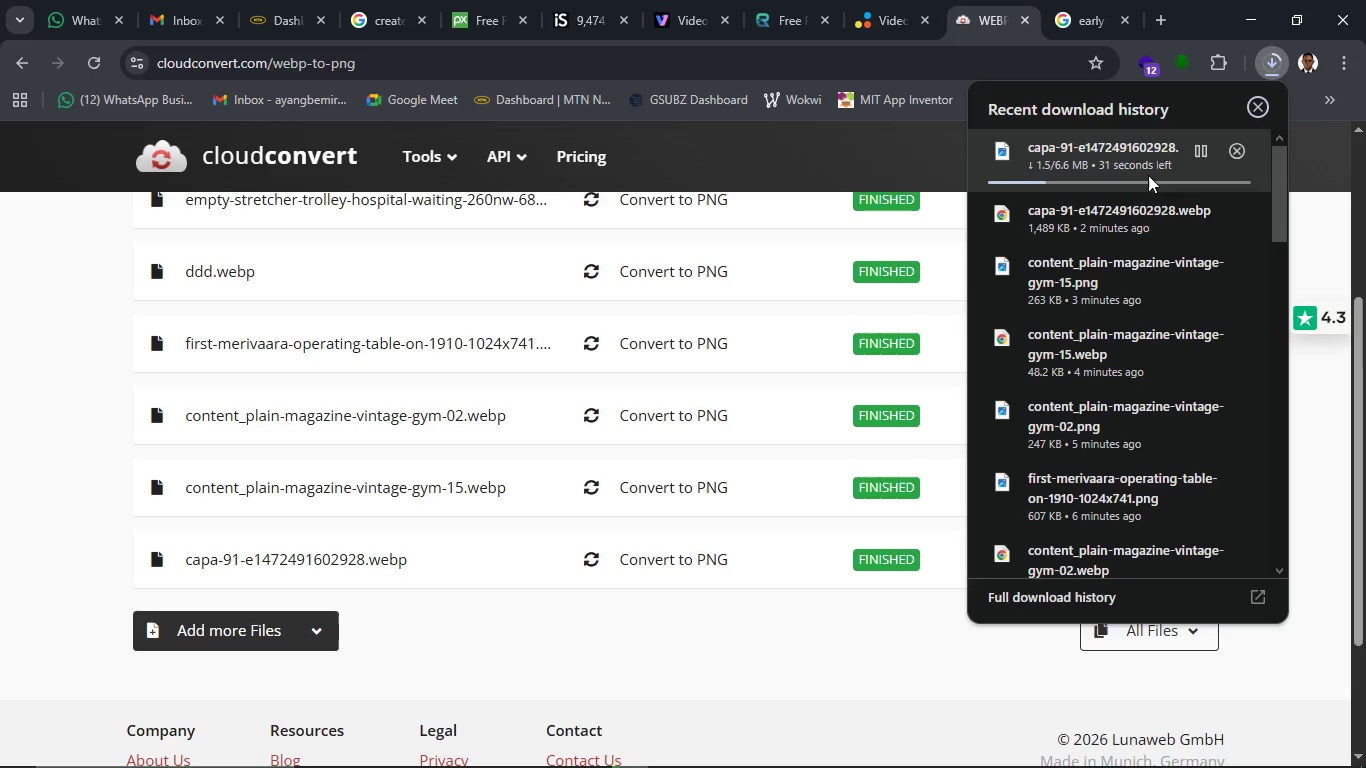 
wait(9.08)
 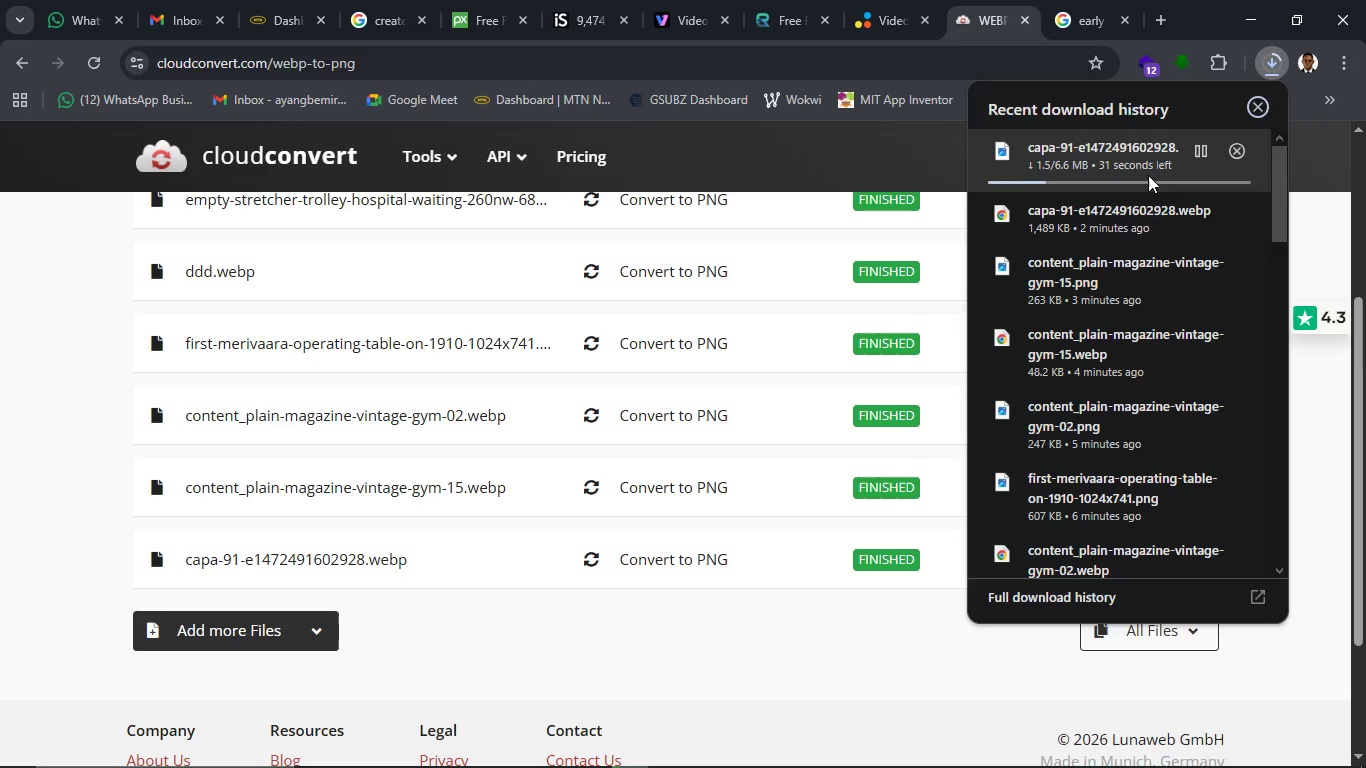 
left_click([114, 767])
 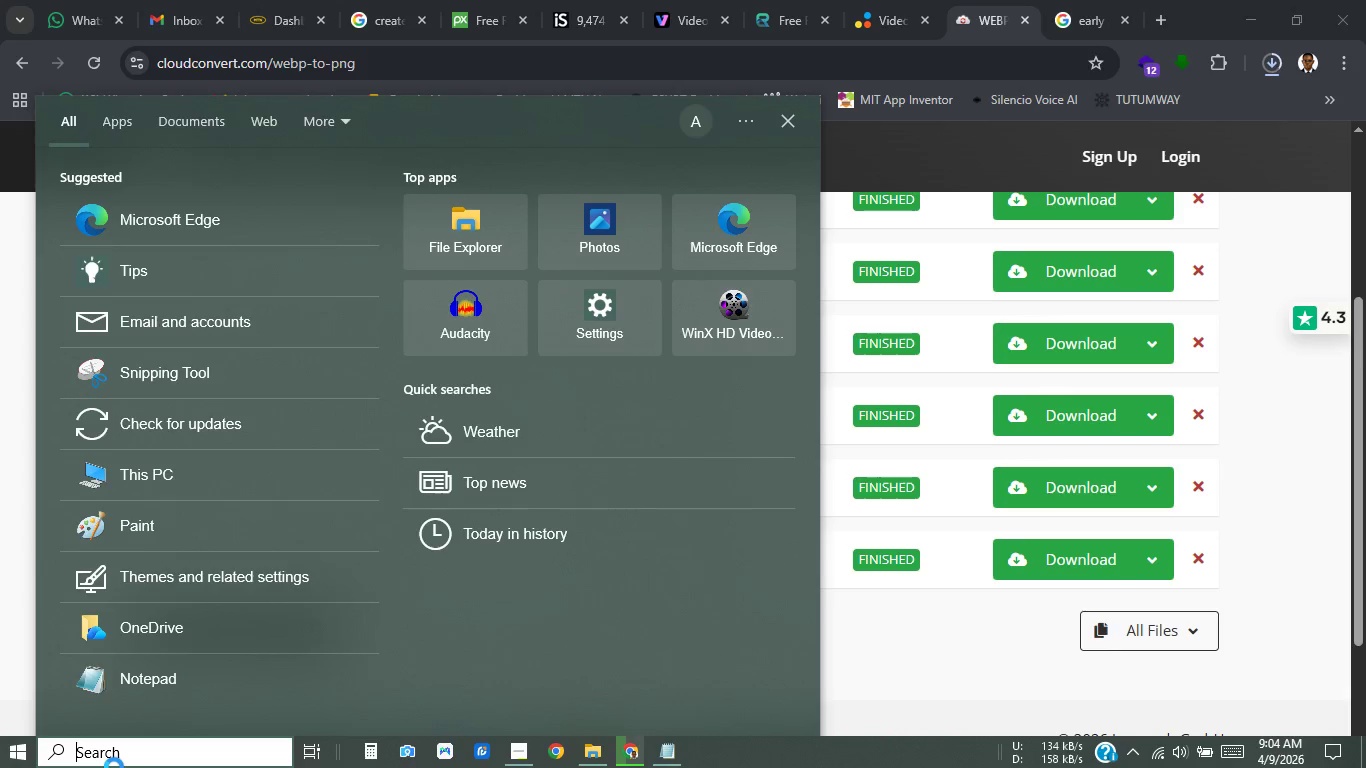 
key(C)
 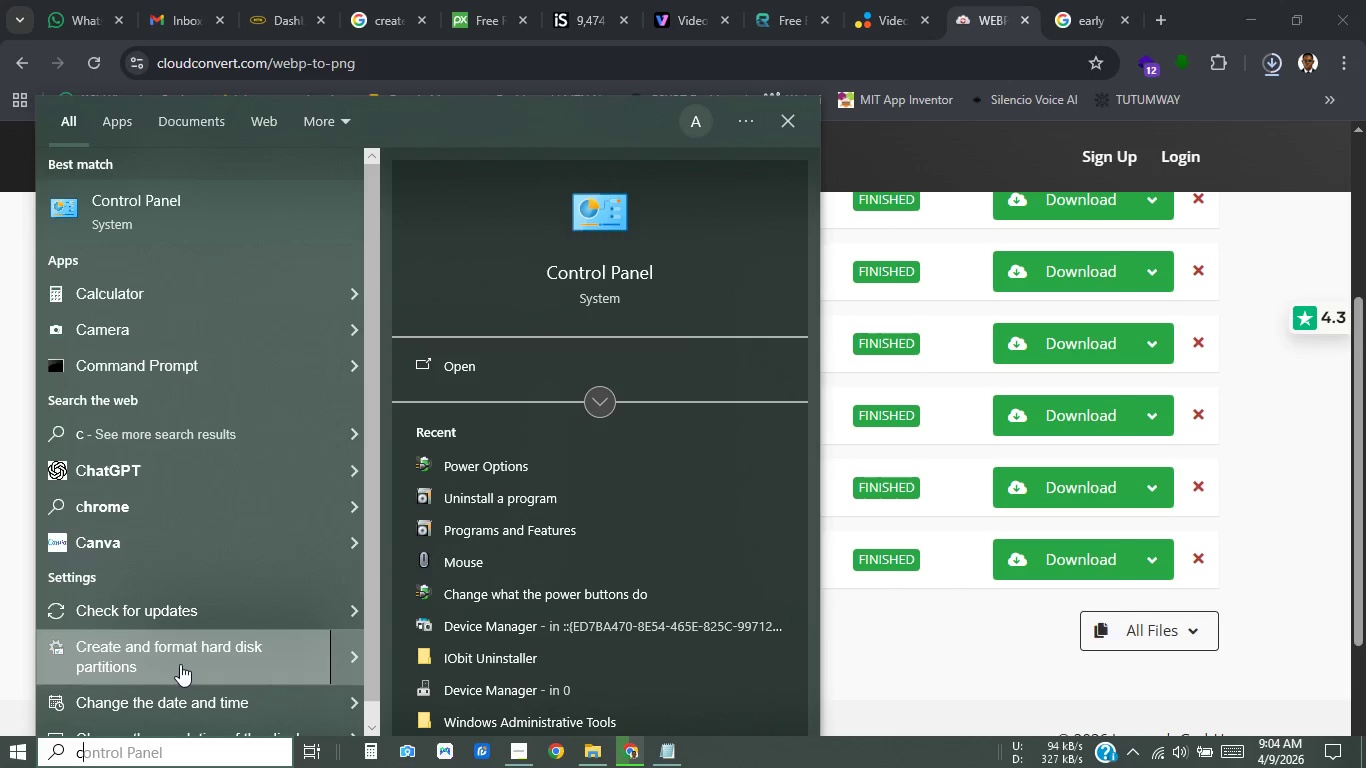 
type(AE)
 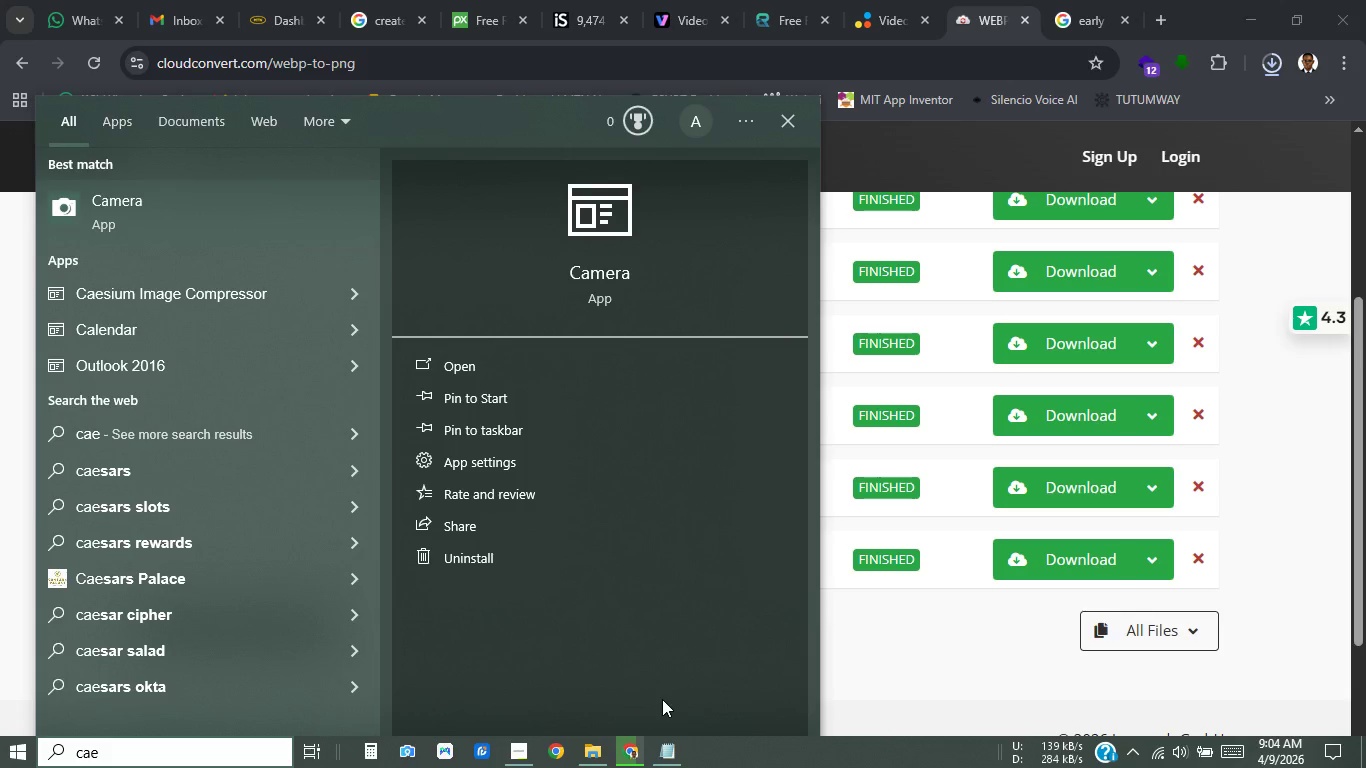 
wait(6.64)
 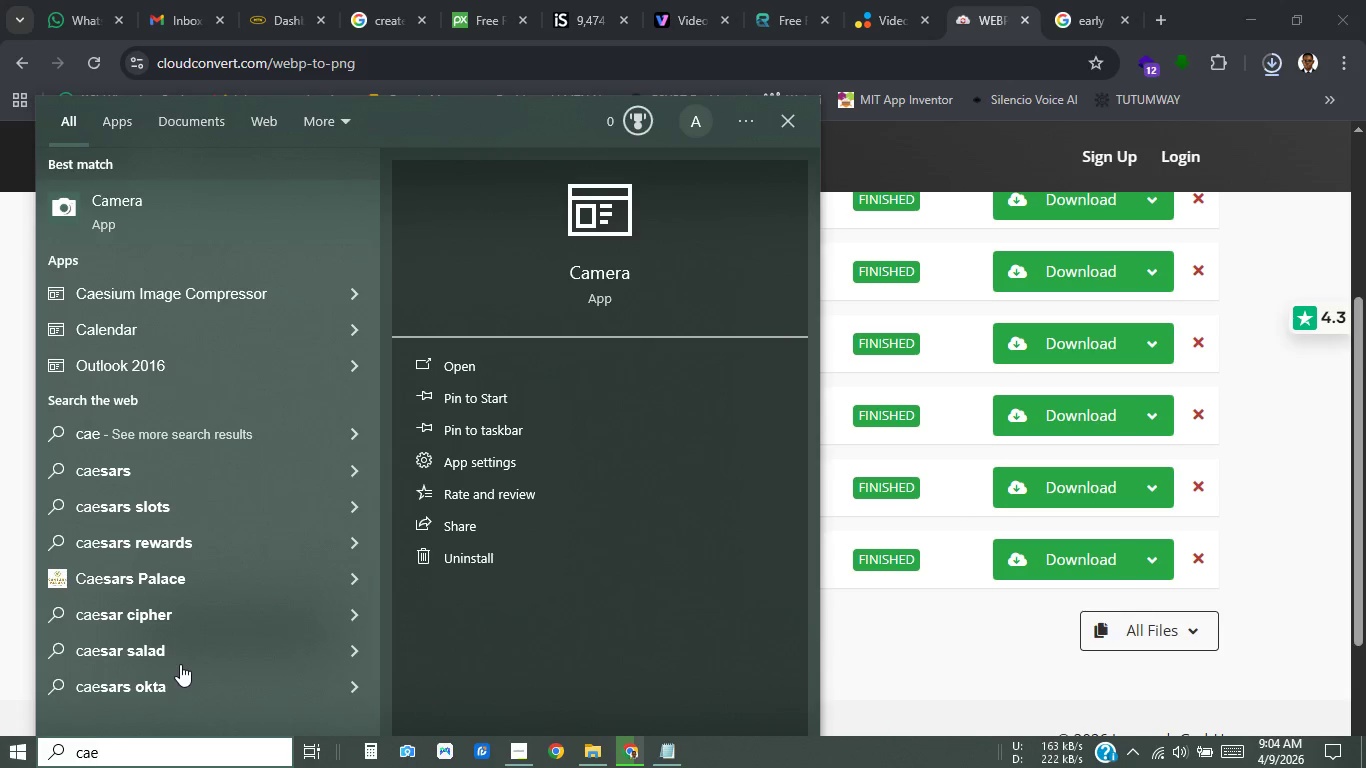 
left_click([238, 295])
 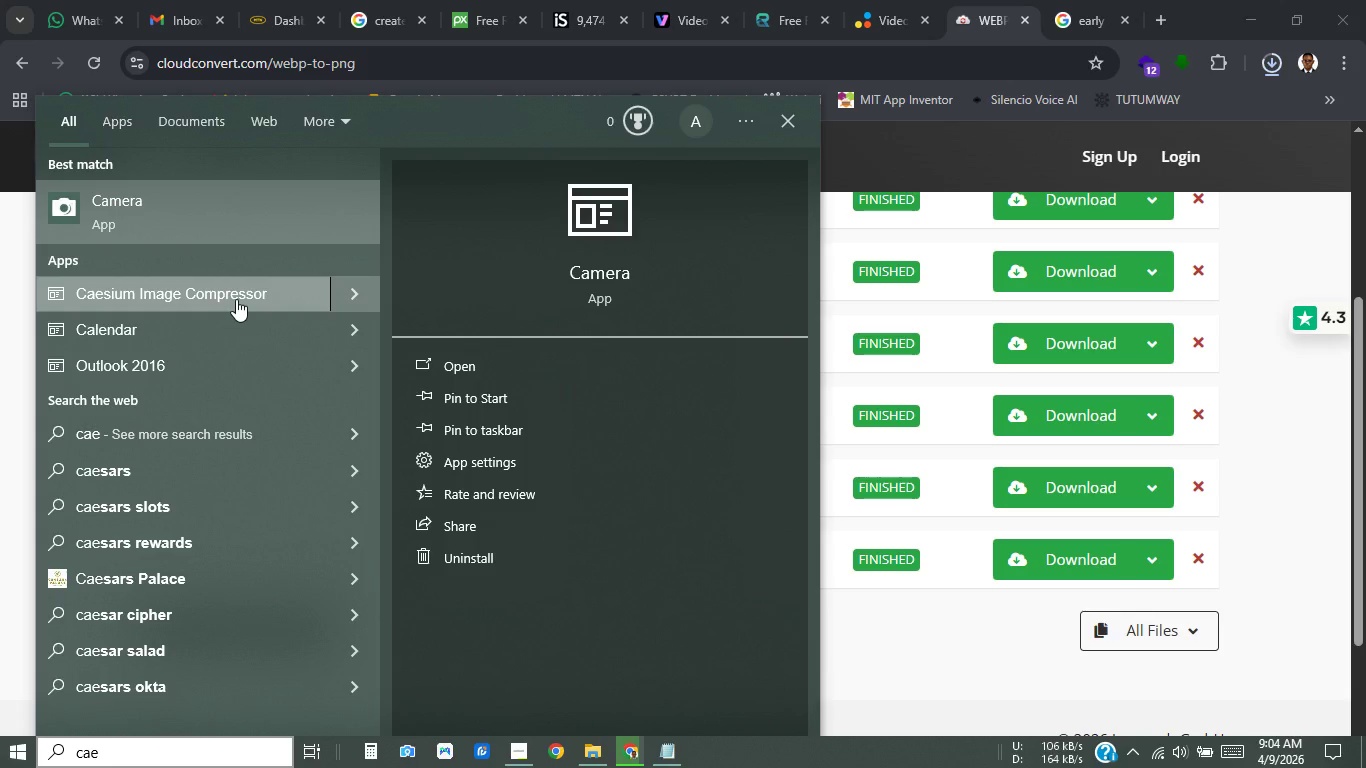 
left_click([236, 296])
 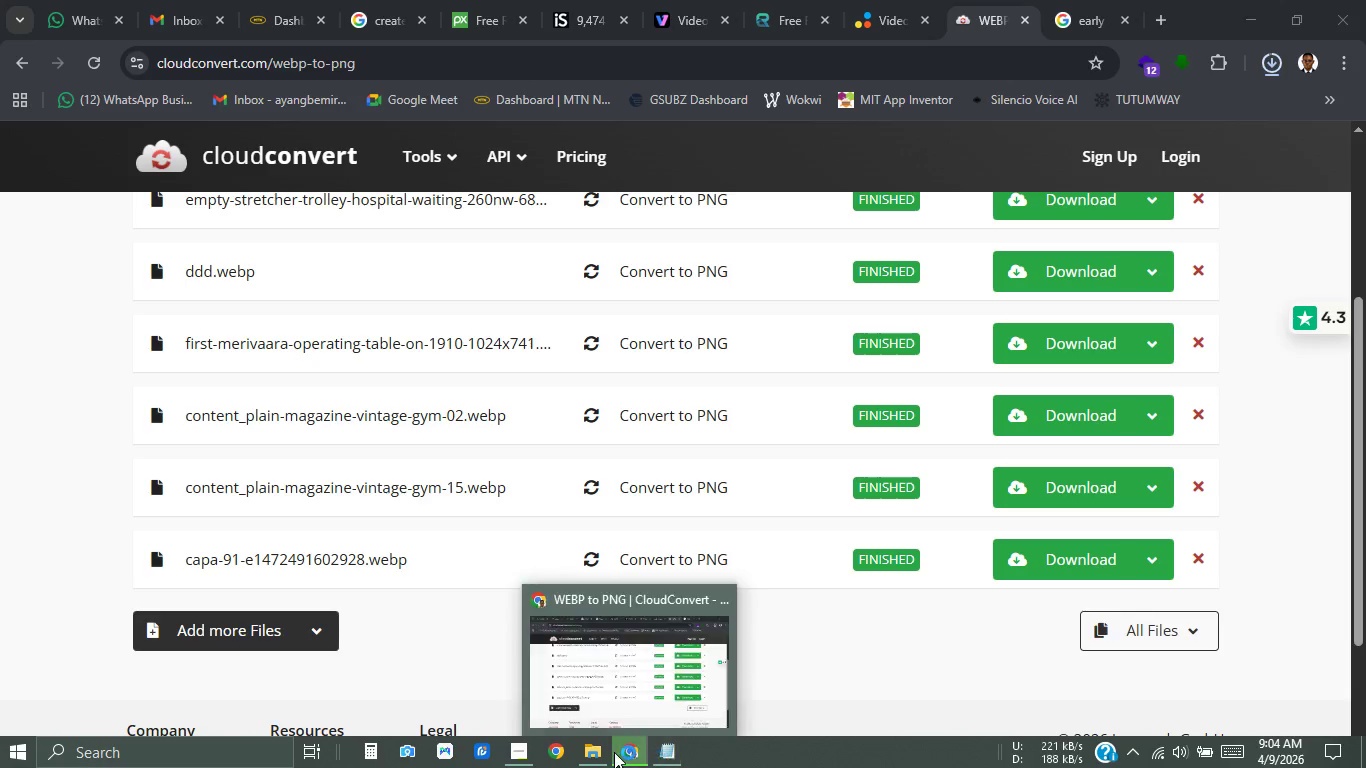 
left_click([606, 752])
 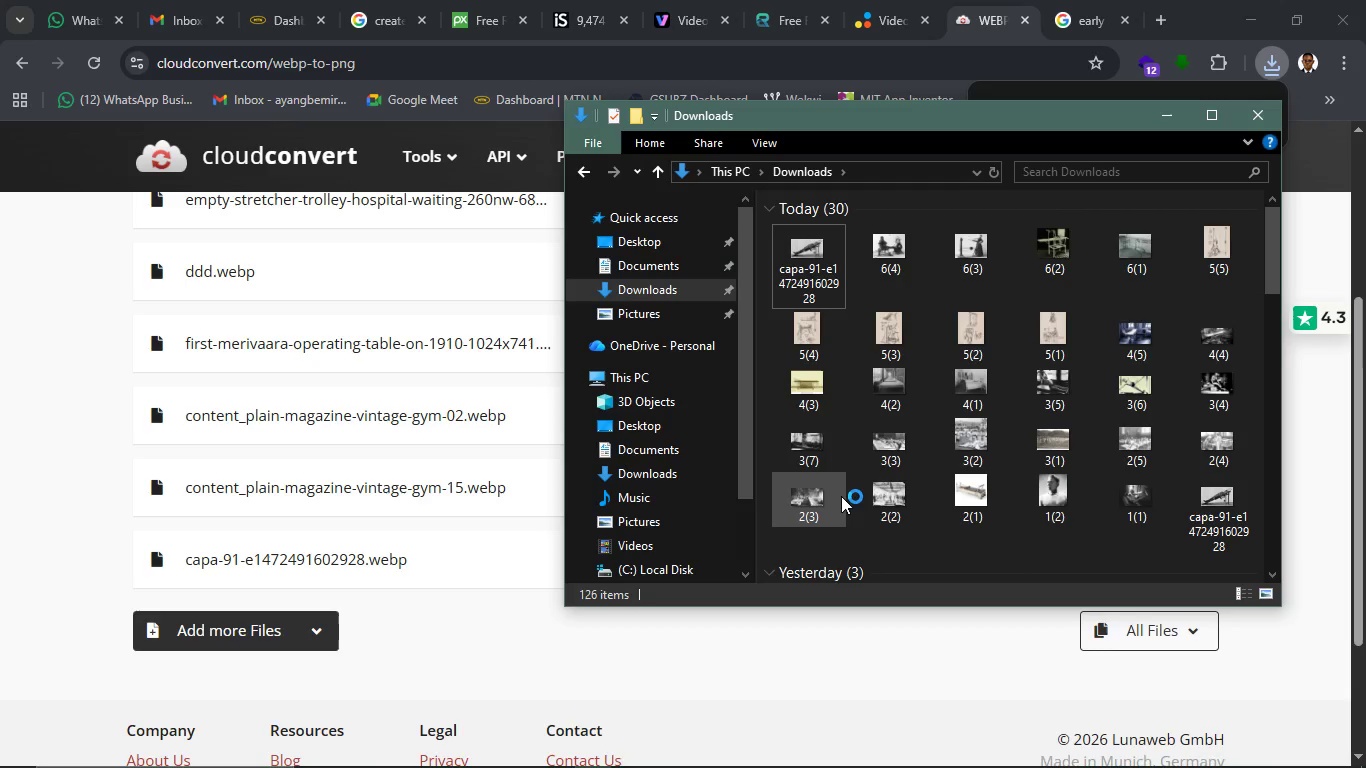 
mouse_move([836, 278])
 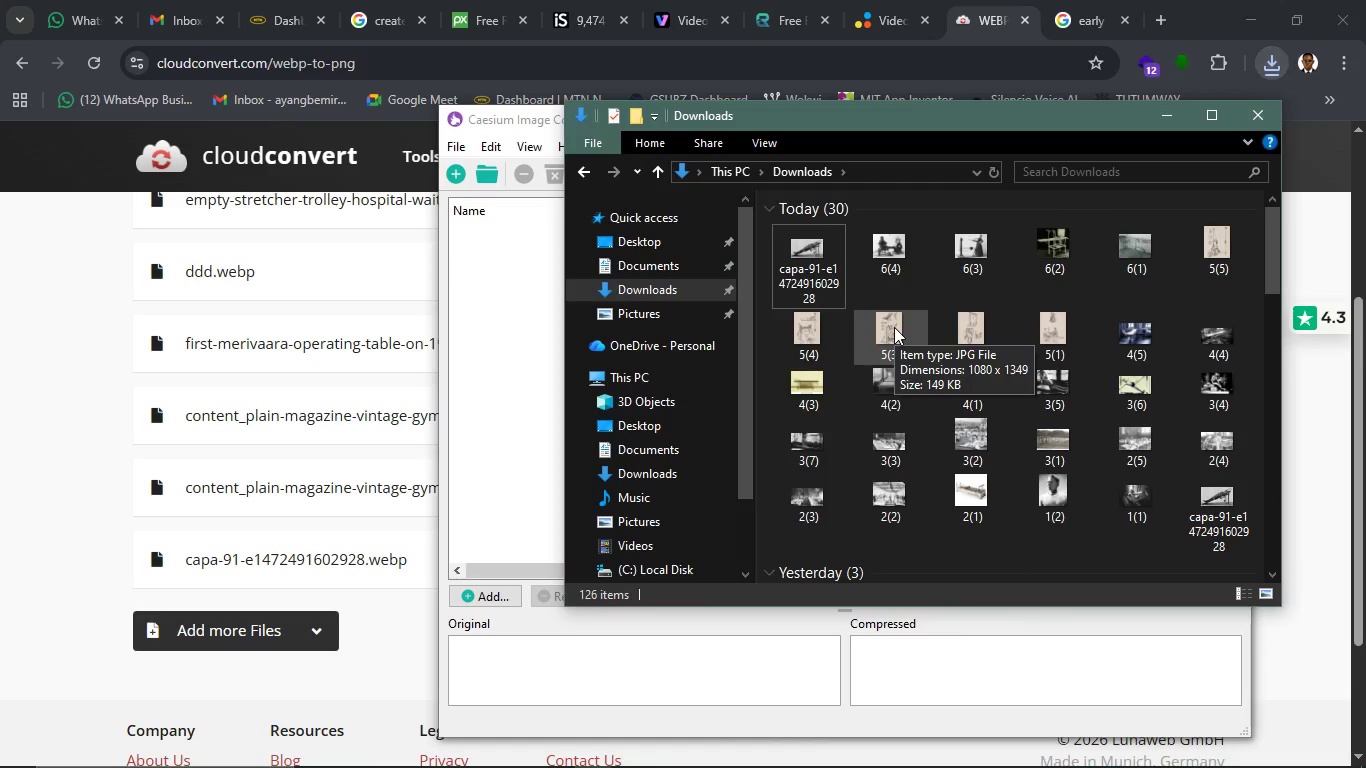 
key(Control+R)
 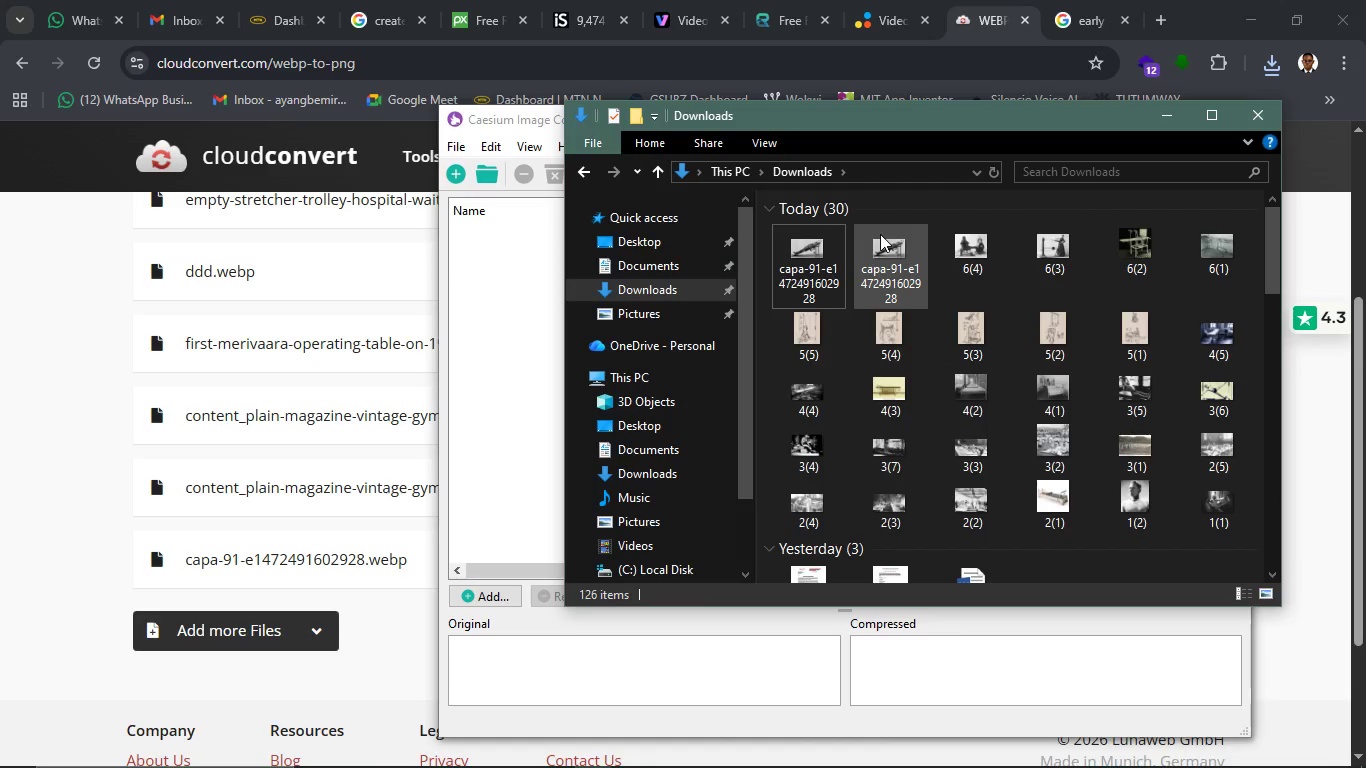 
left_click([884, 241])
 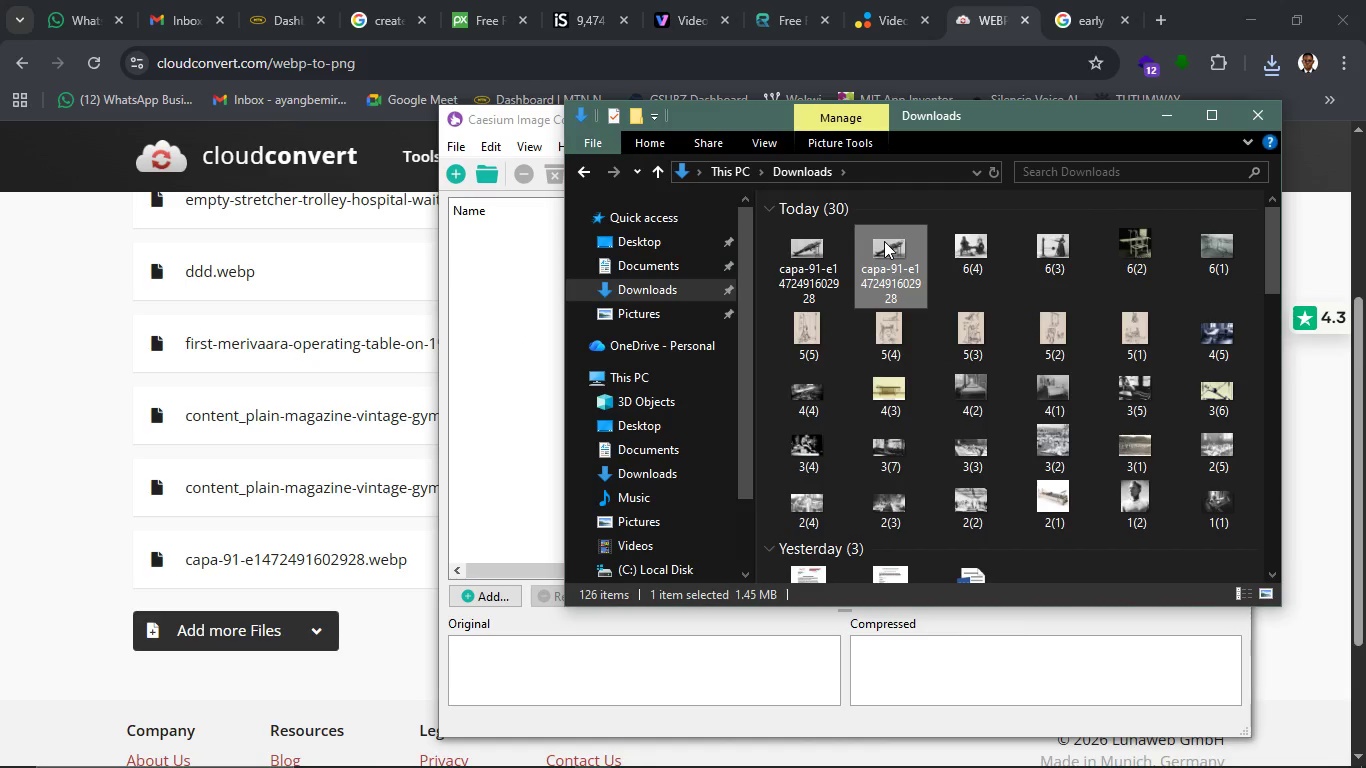 
key(Delete)
 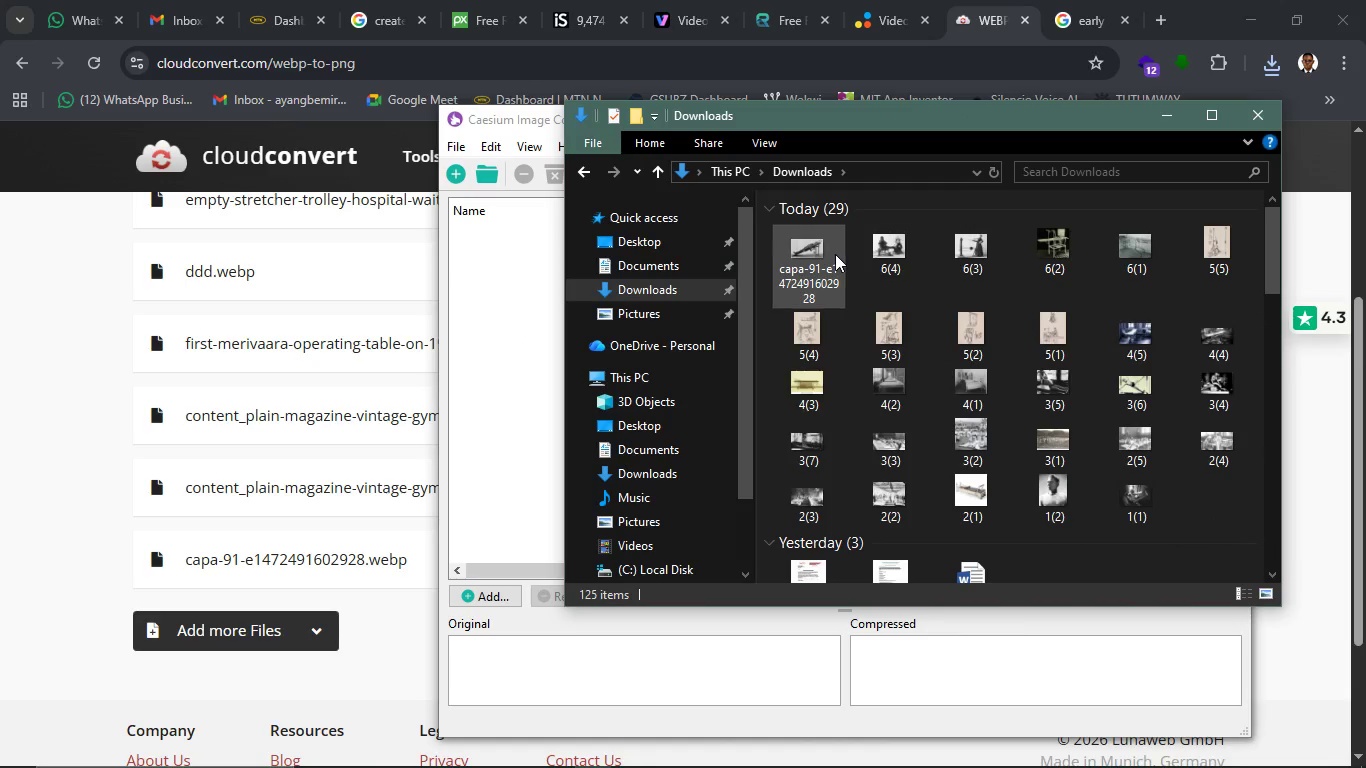 
left_click([835, 254])
 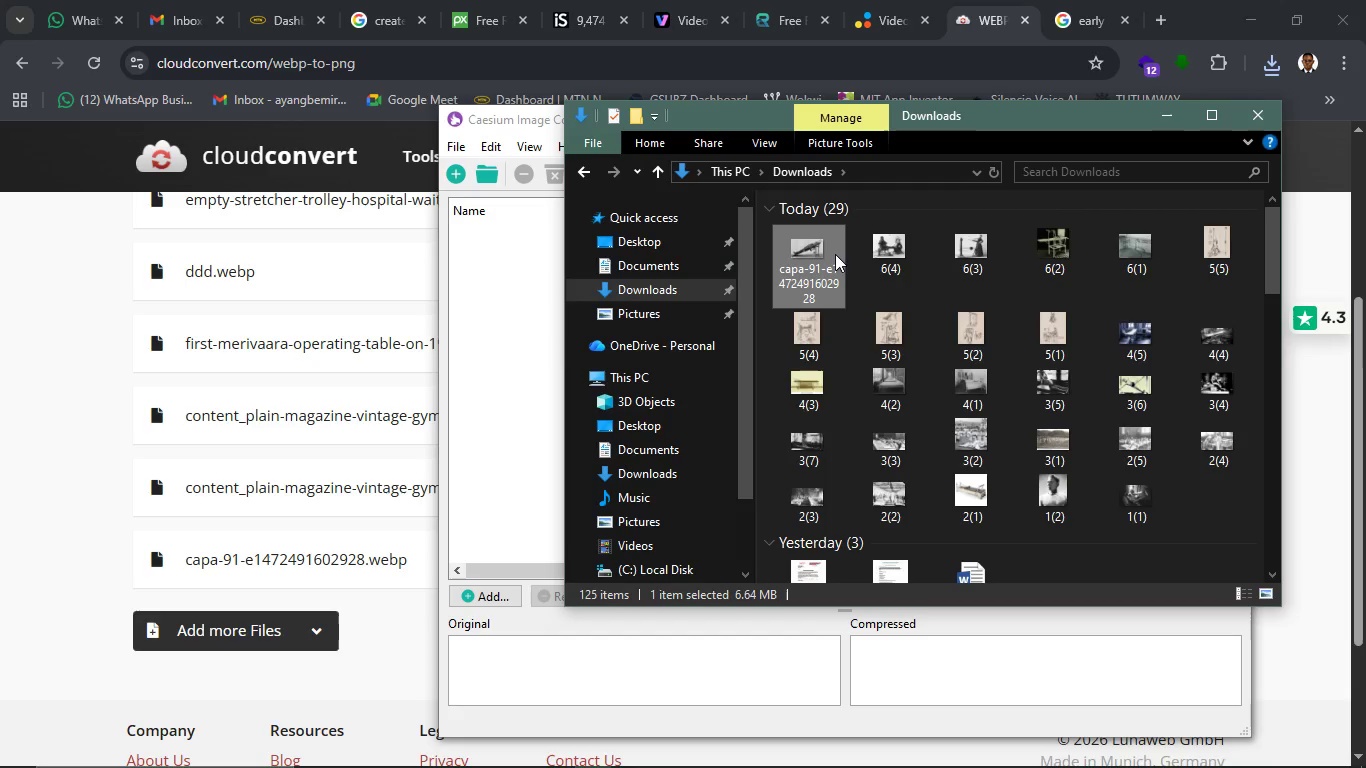 
type([F2]6())
 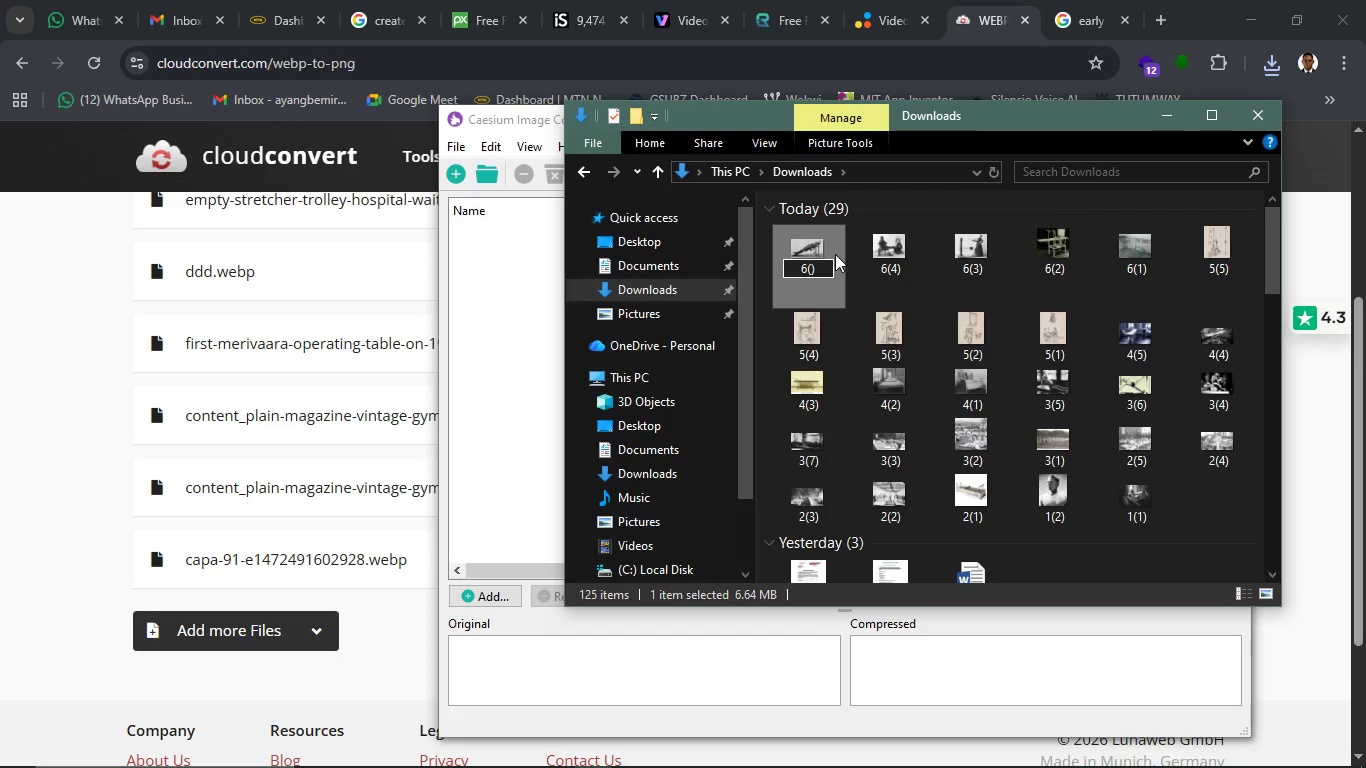 
key(ArrowLeft)
 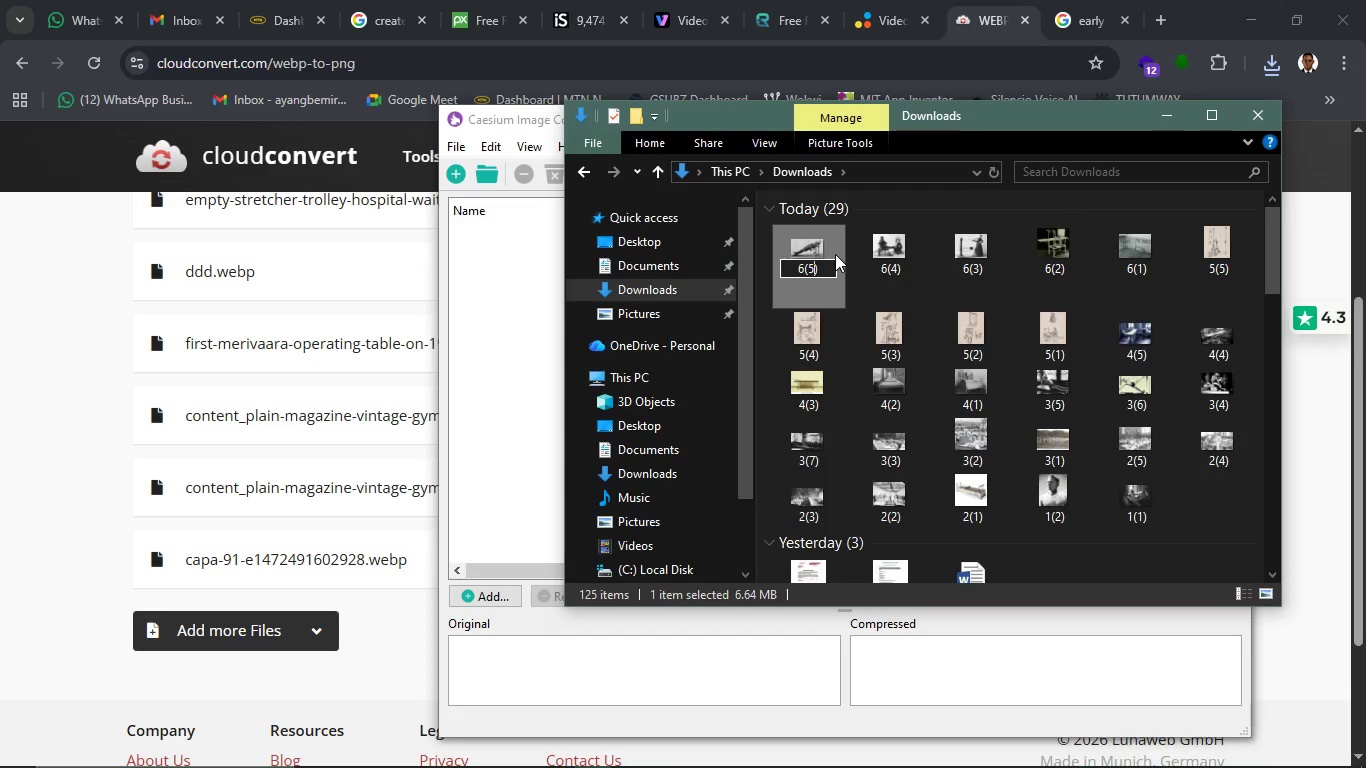 
key(5)
 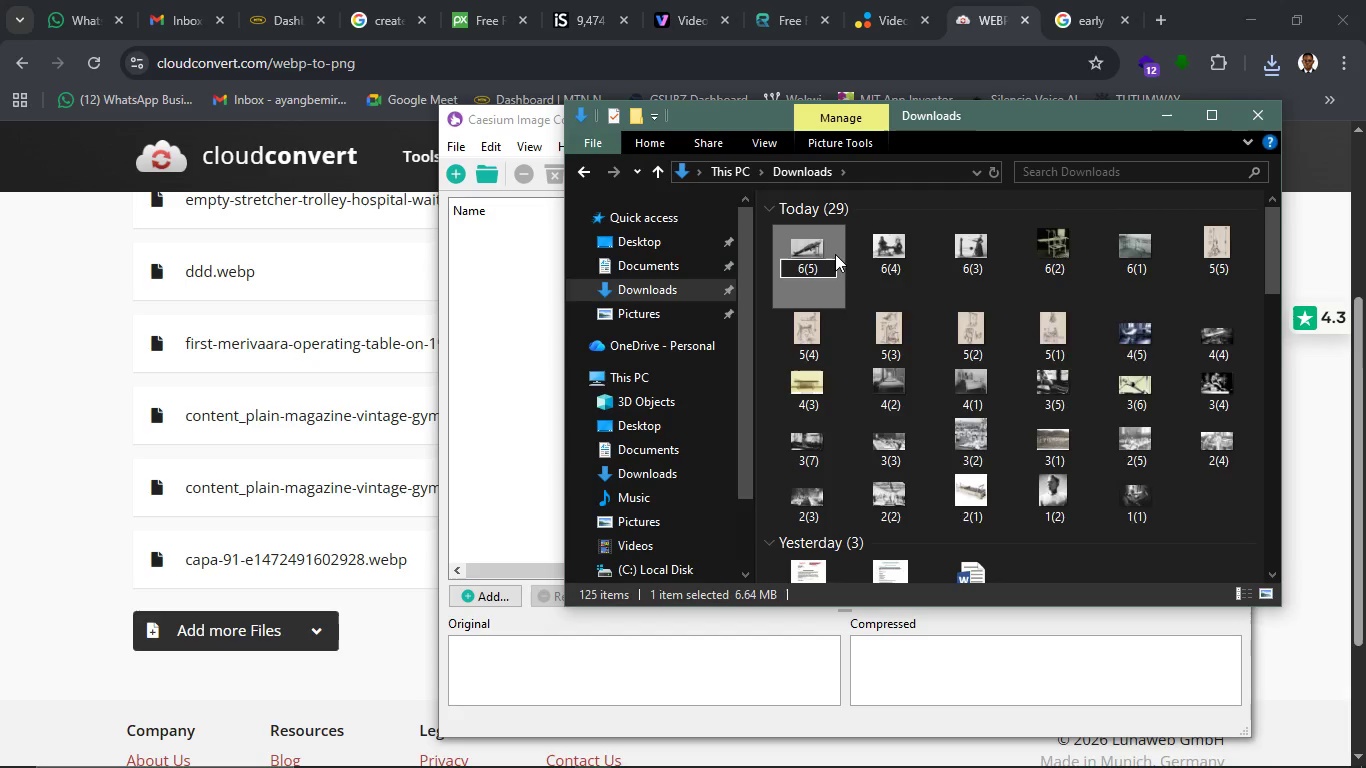 
key(Enter)
 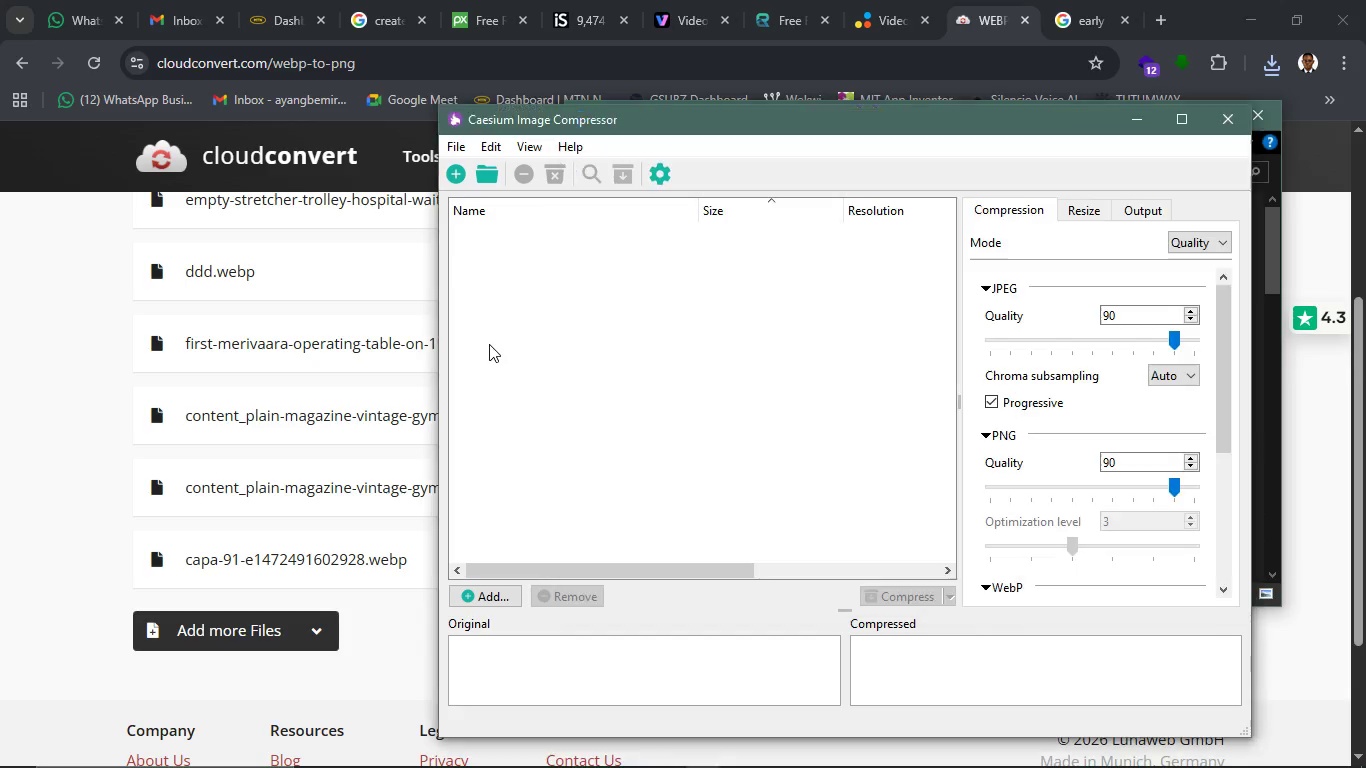 
left_click([489, 344])
 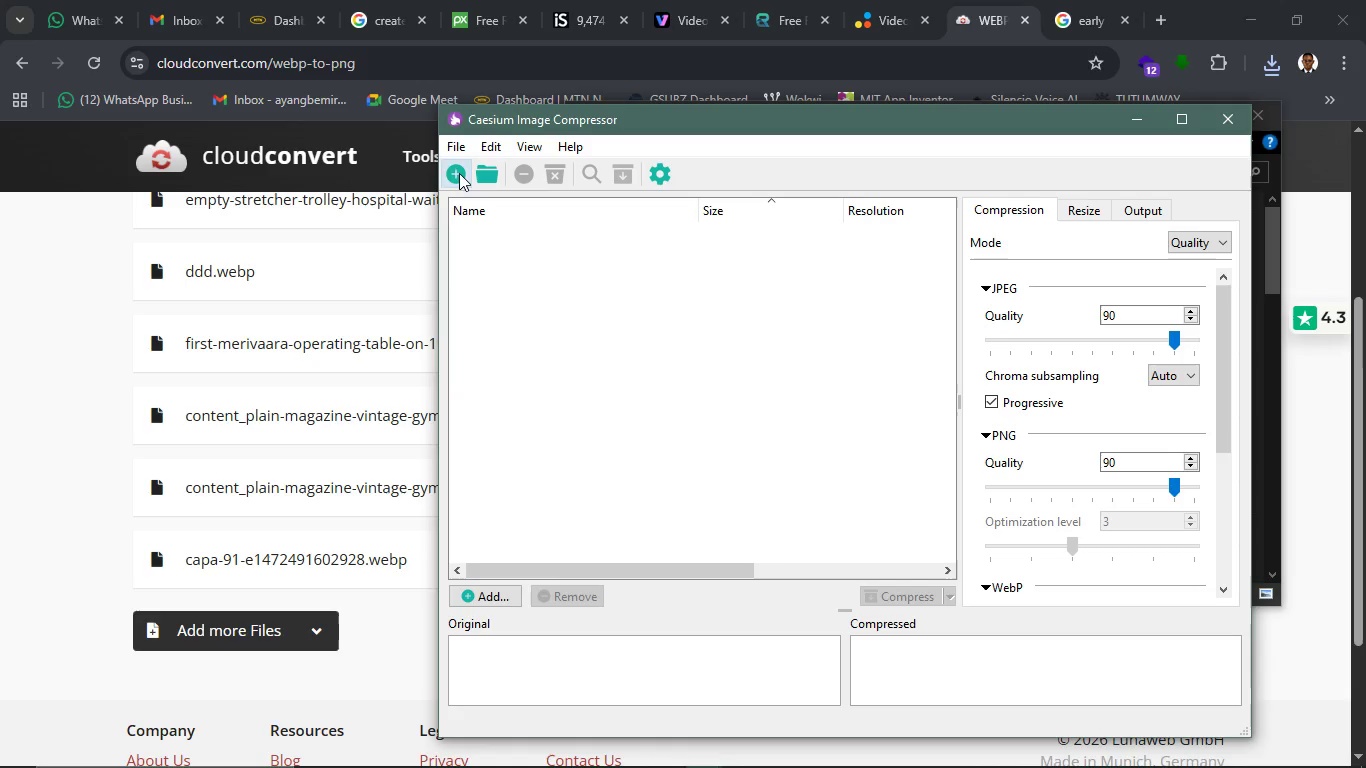 
left_click([459, 173])
 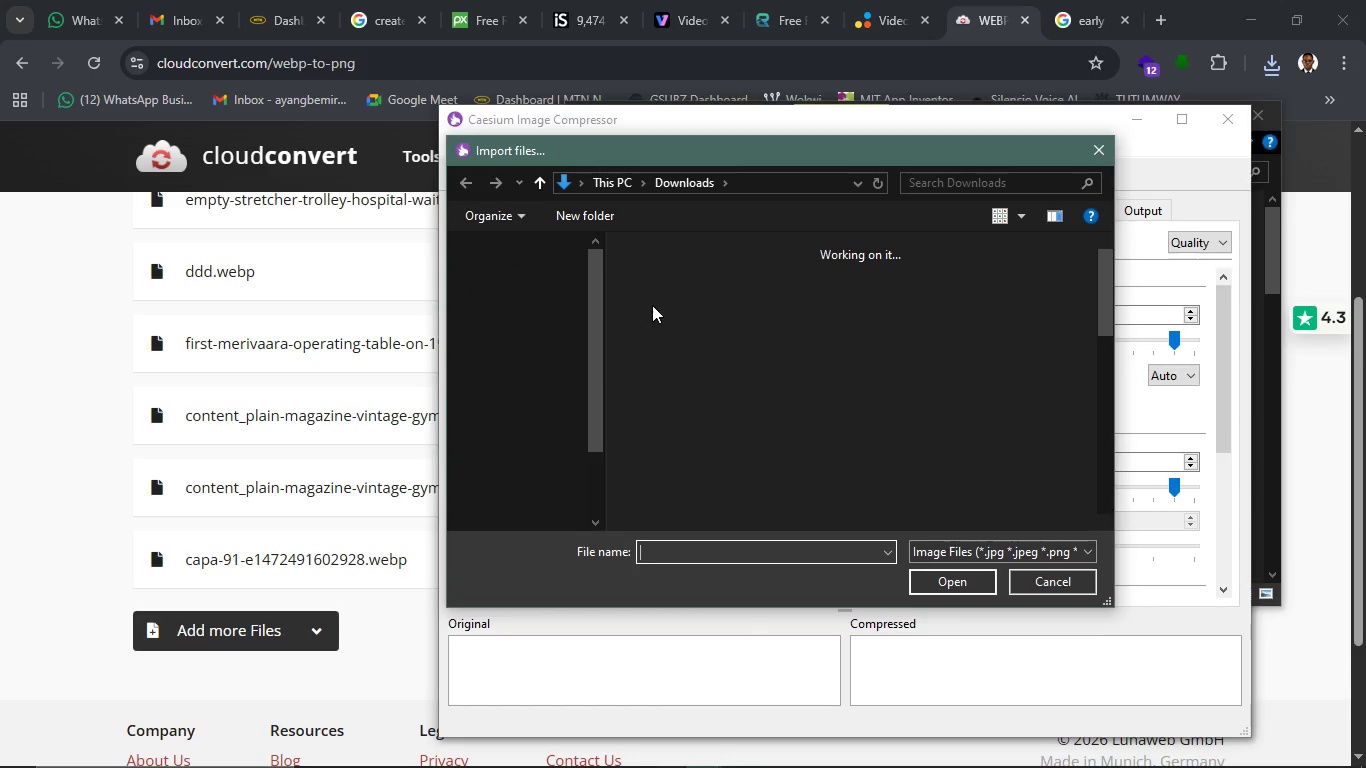 
left_click([652, 305])
 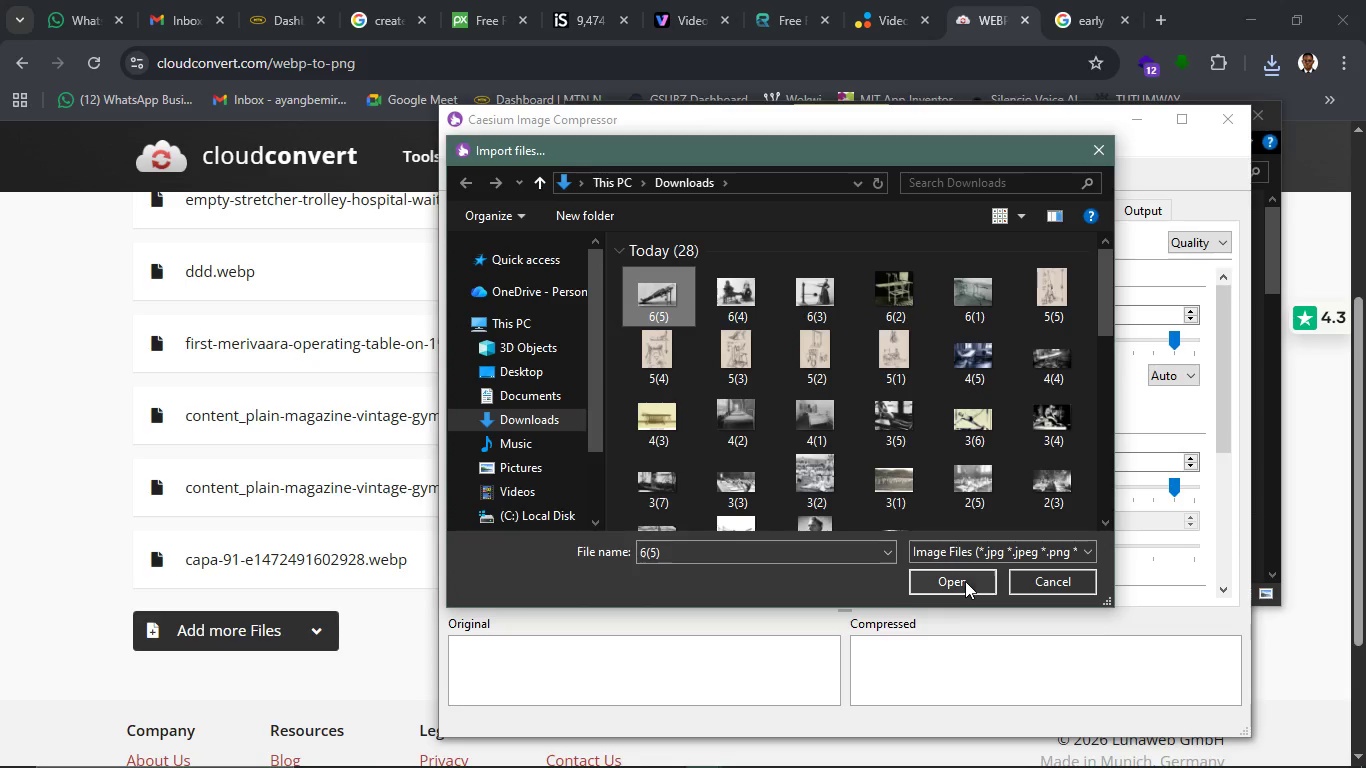 
left_click([965, 581])
 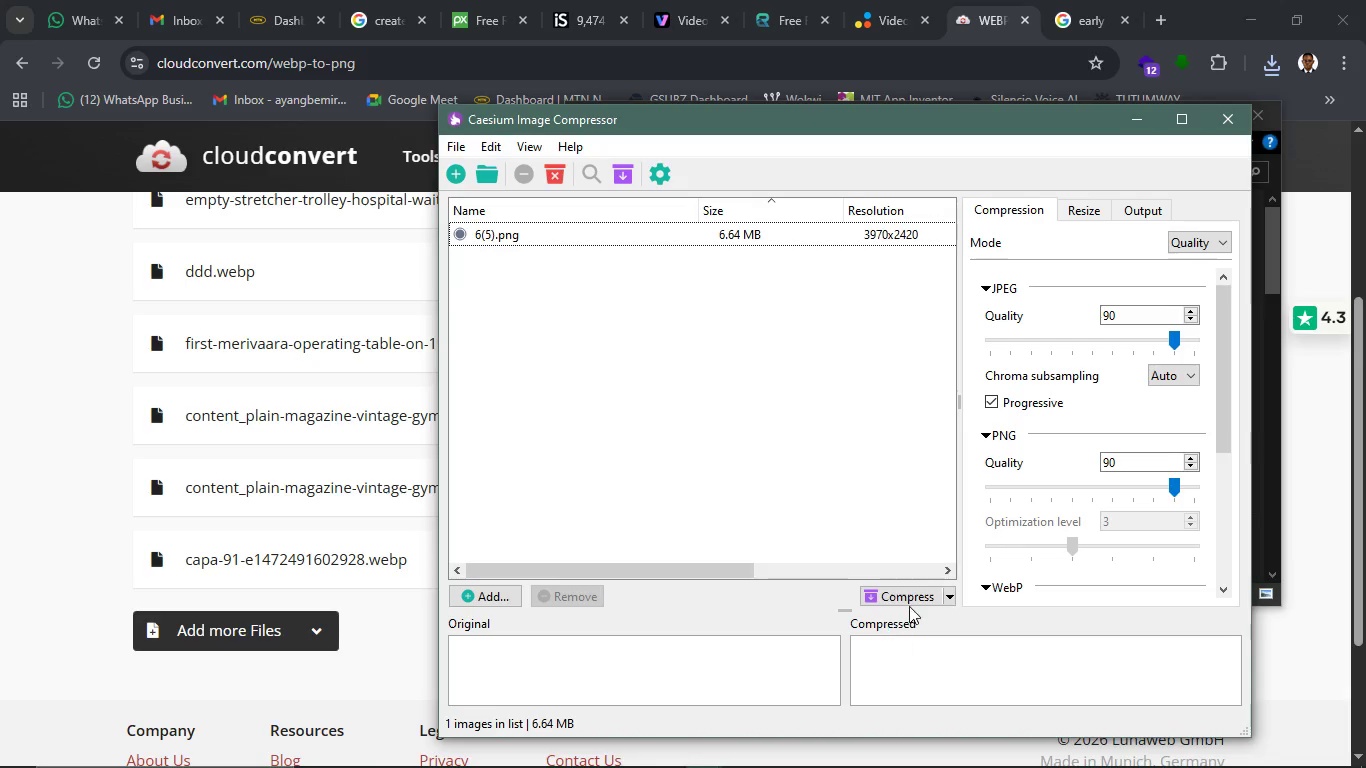 
left_click([909, 603])
 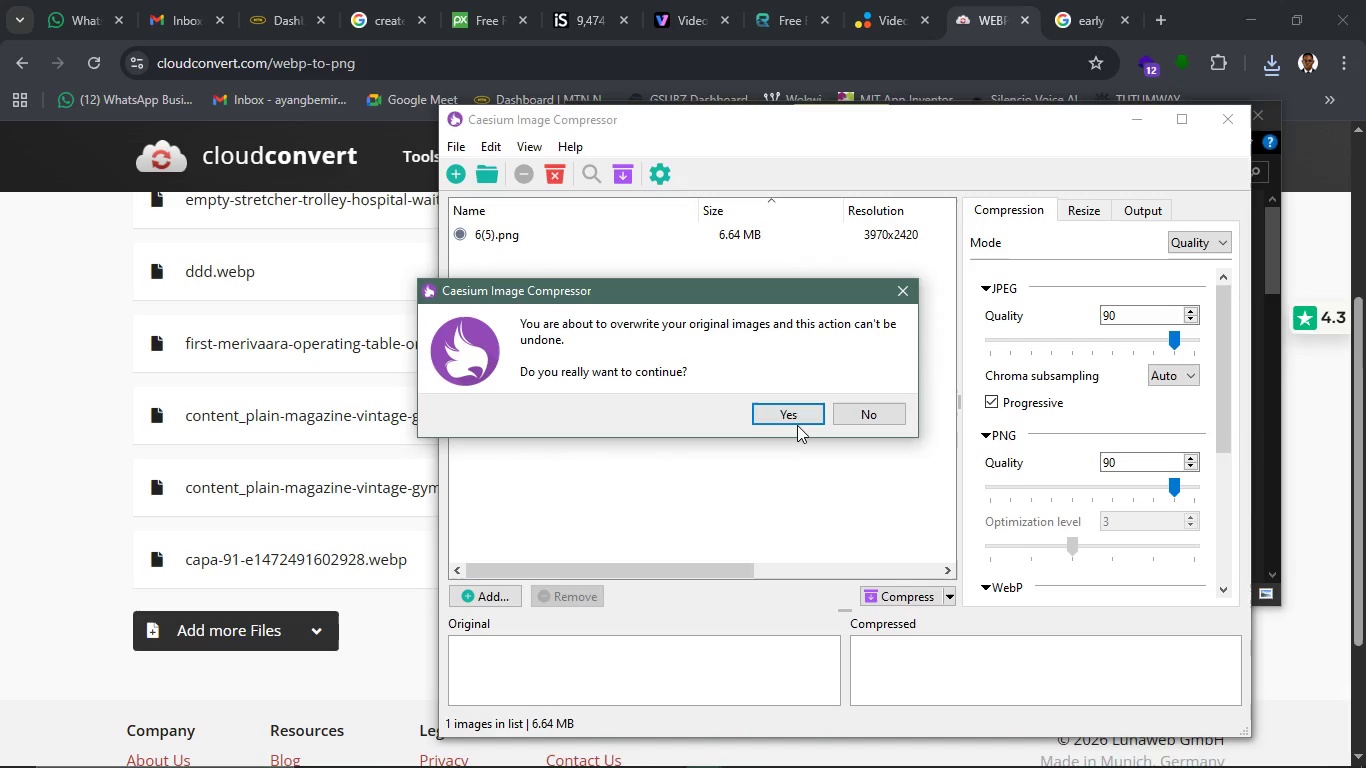 
left_click([797, 425])
 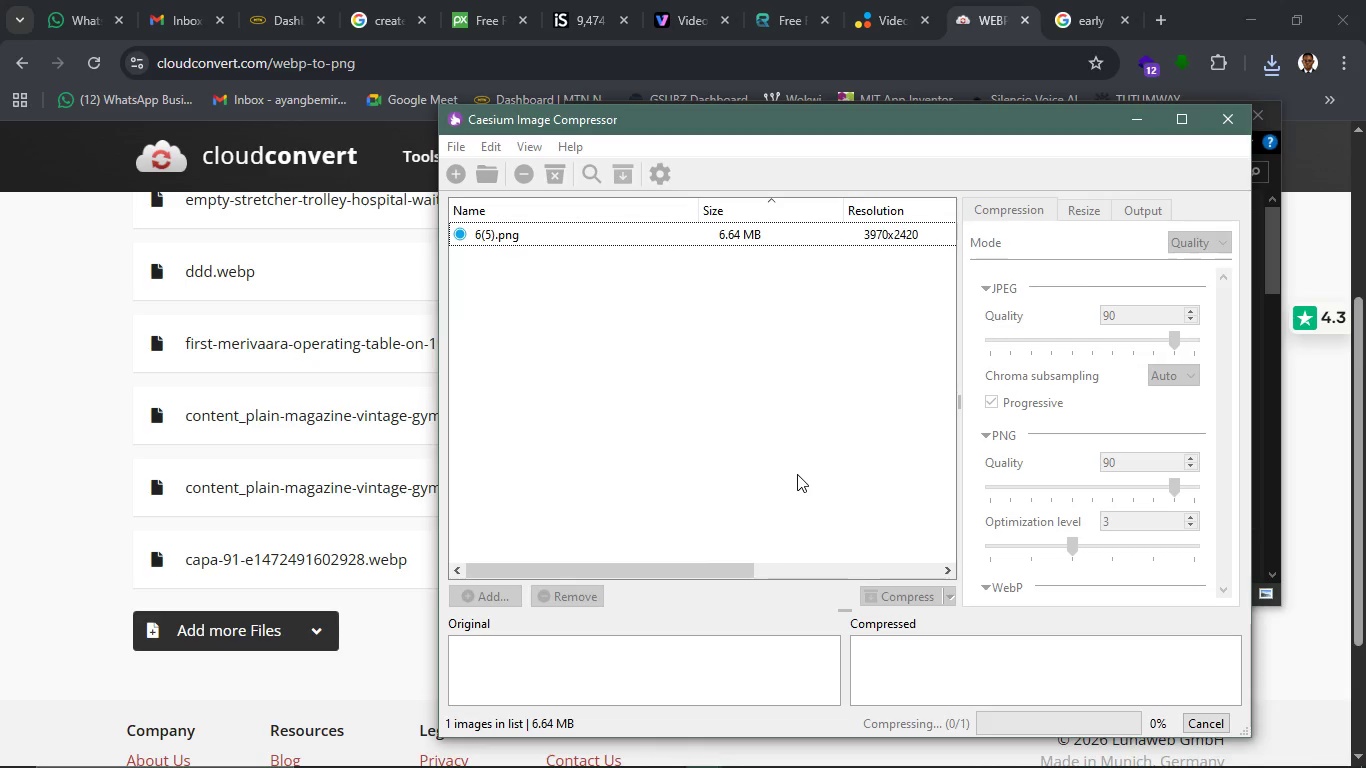 
wait(14.53)
 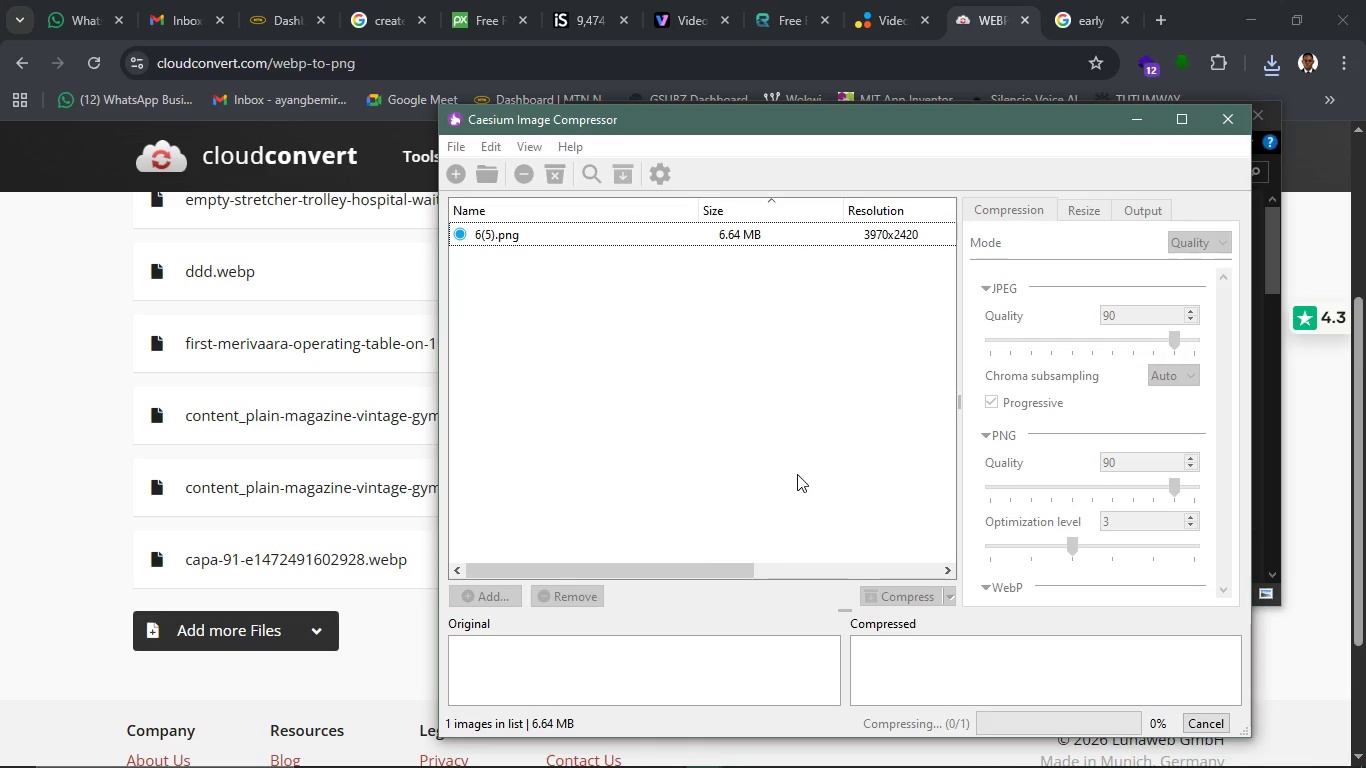 
left_click([766, 425])
 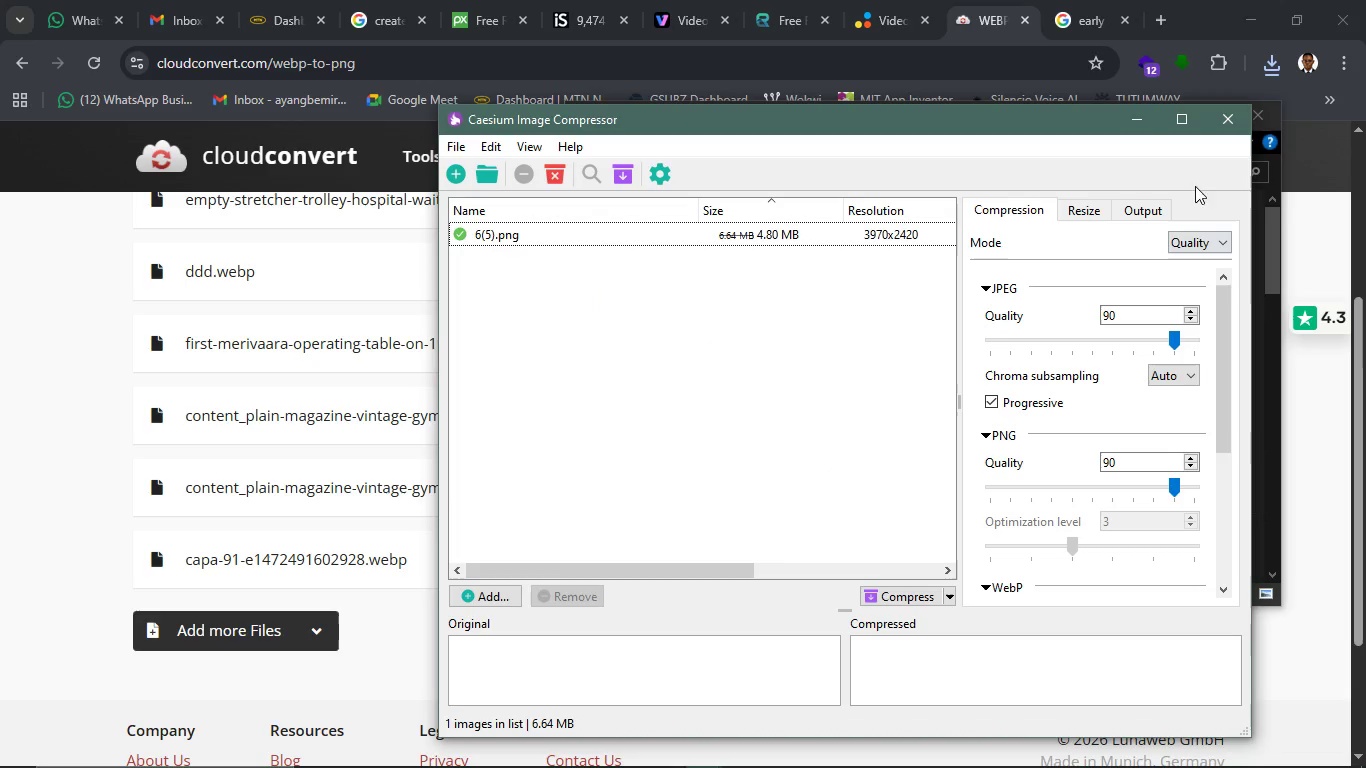 
left_click([1222, 129])
 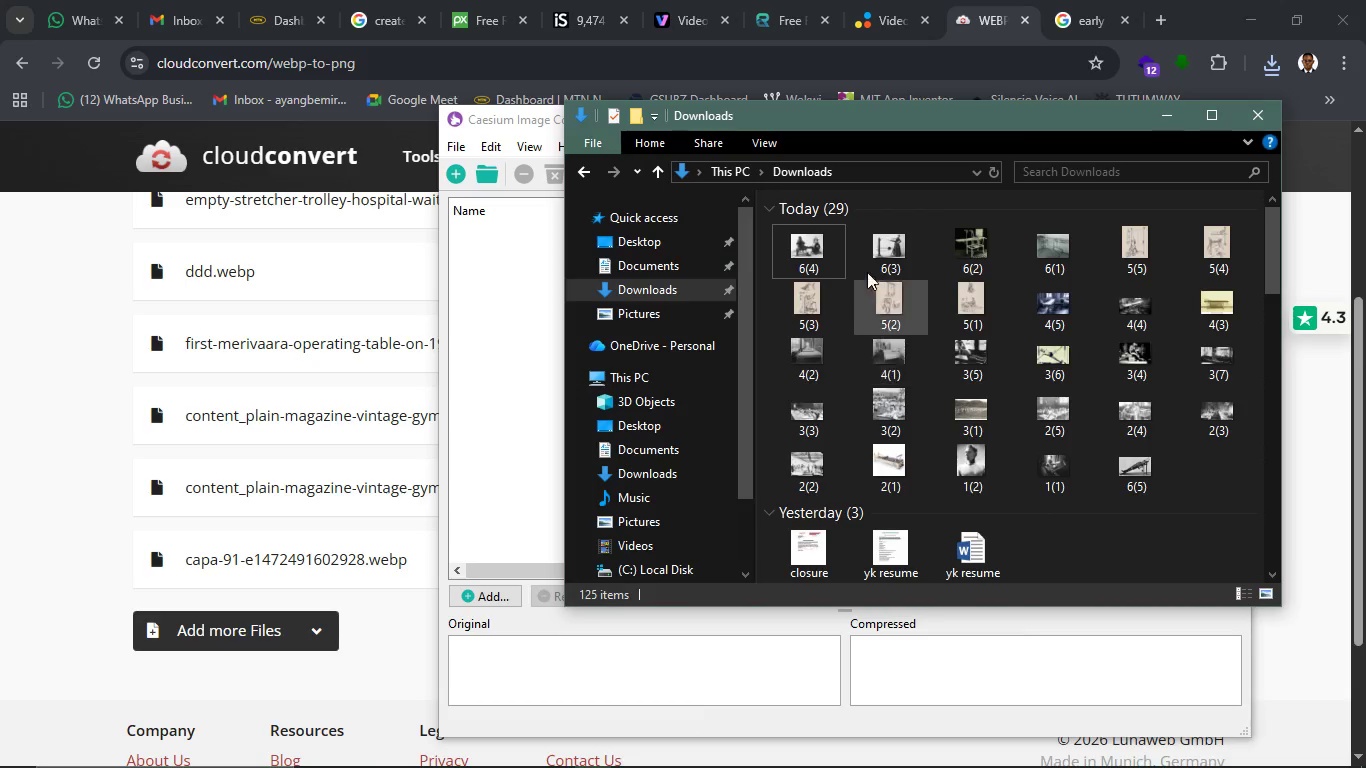 
mouse_move([811, 225])
 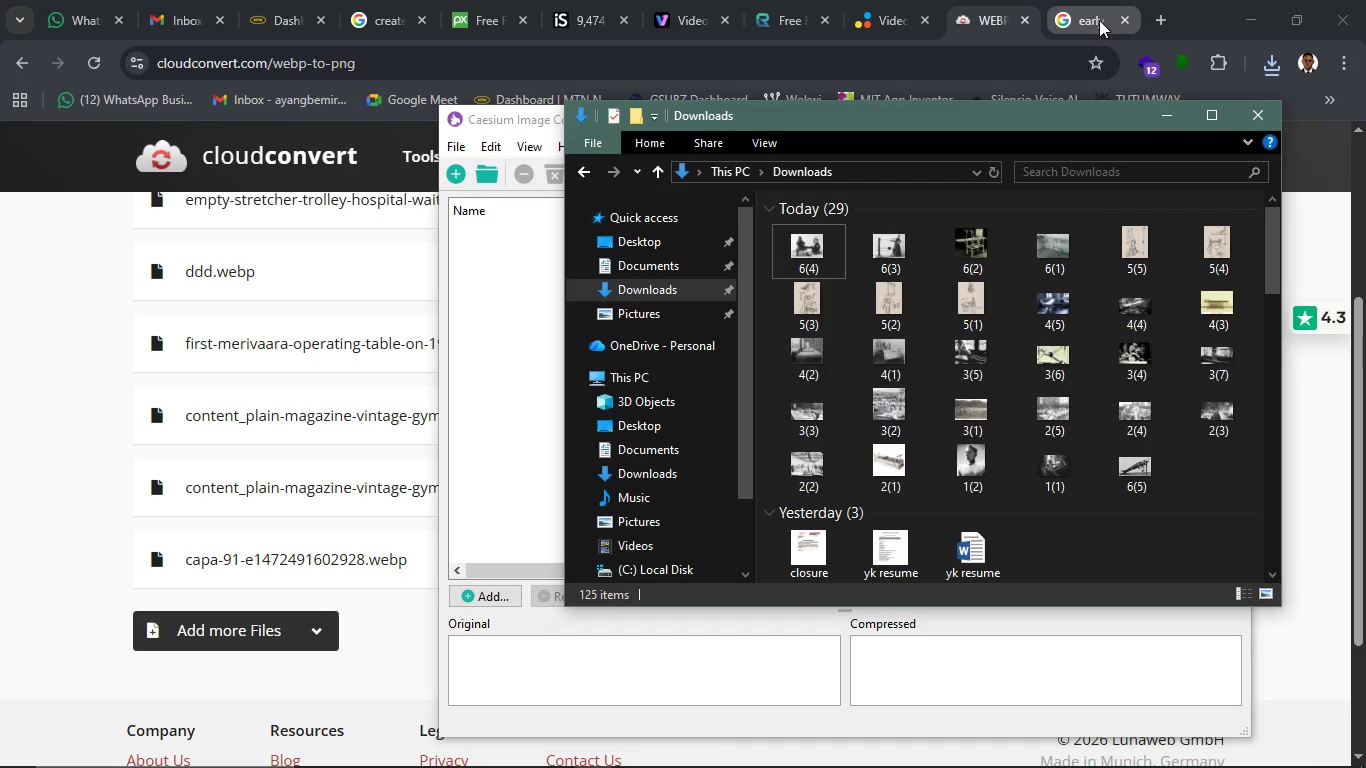 
left_click([1099, 20])
 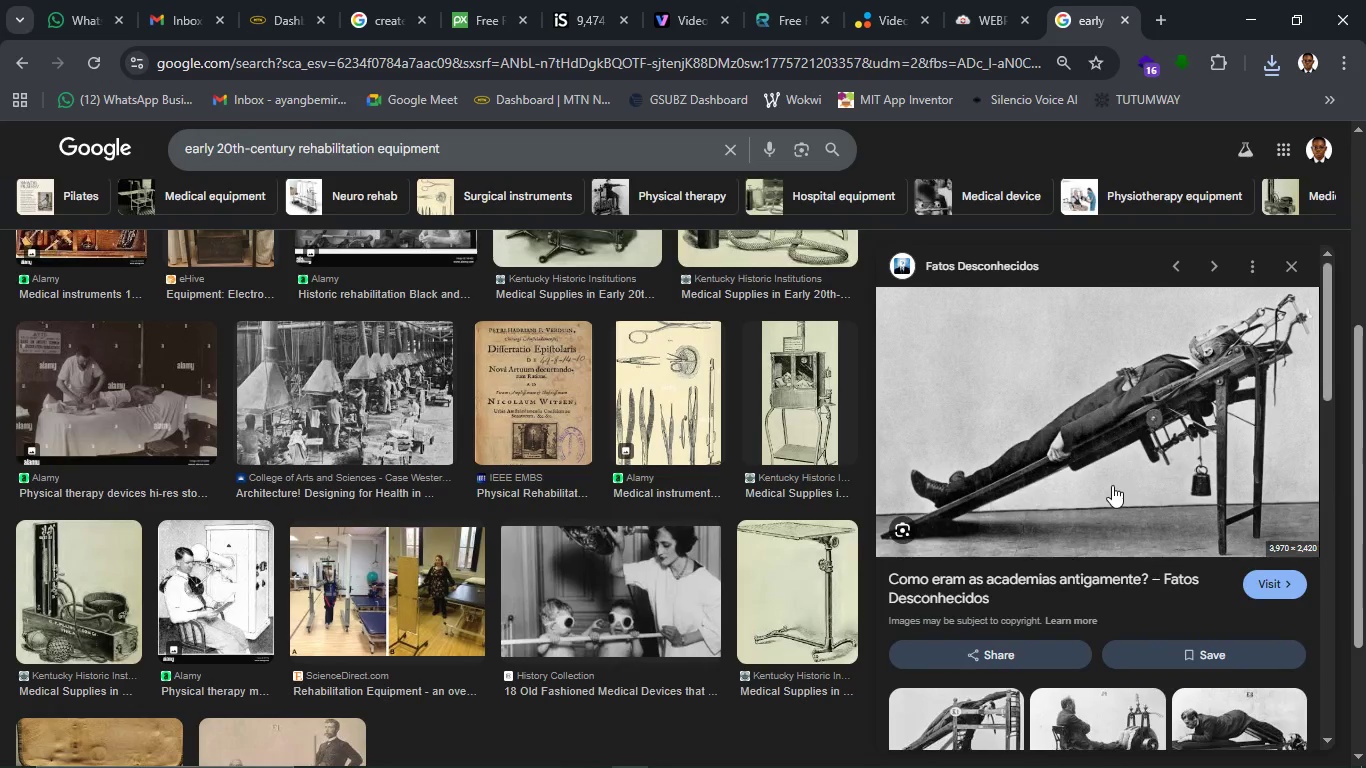 
scroll: coordinate [1117, 486], scroll_direction: down, amount: 6.0
 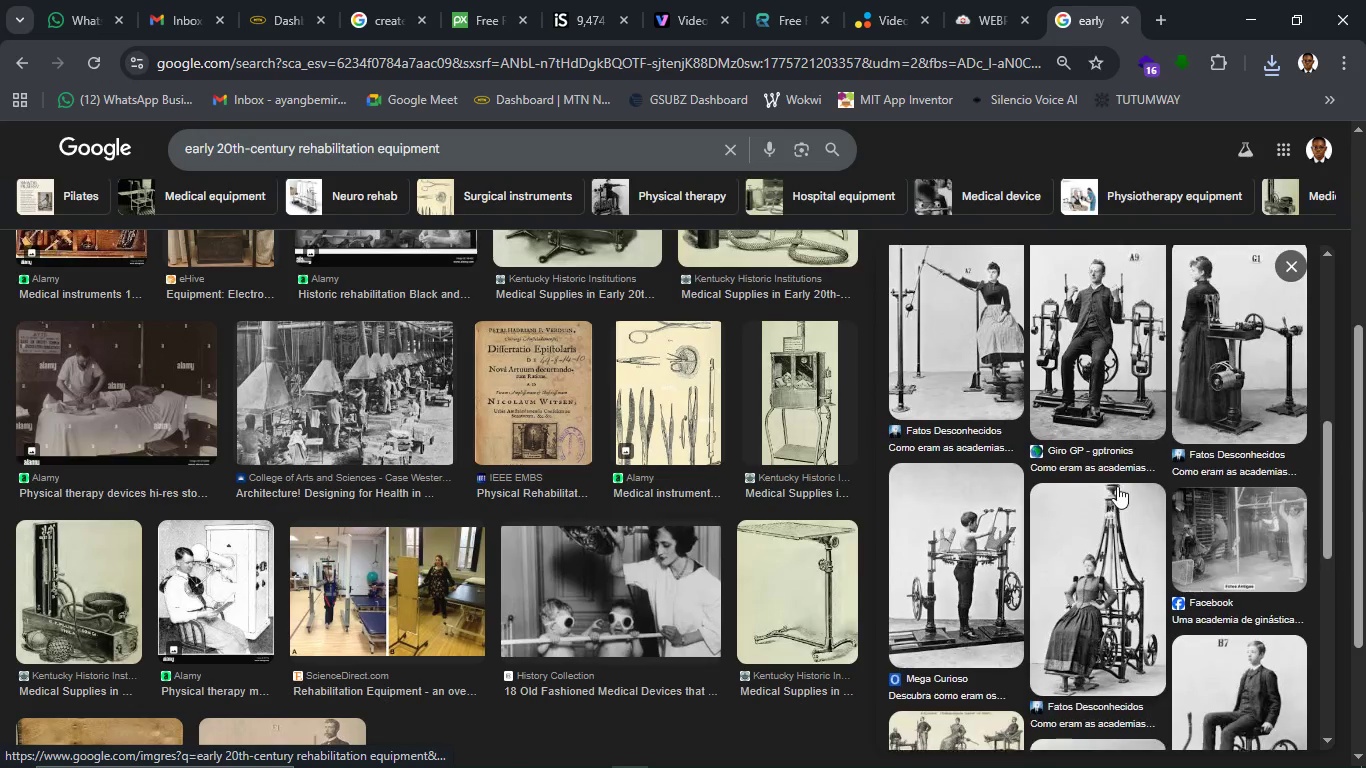 
scroll: coordinate [1117, 486], scroll_direction: up, amount: 2.0
 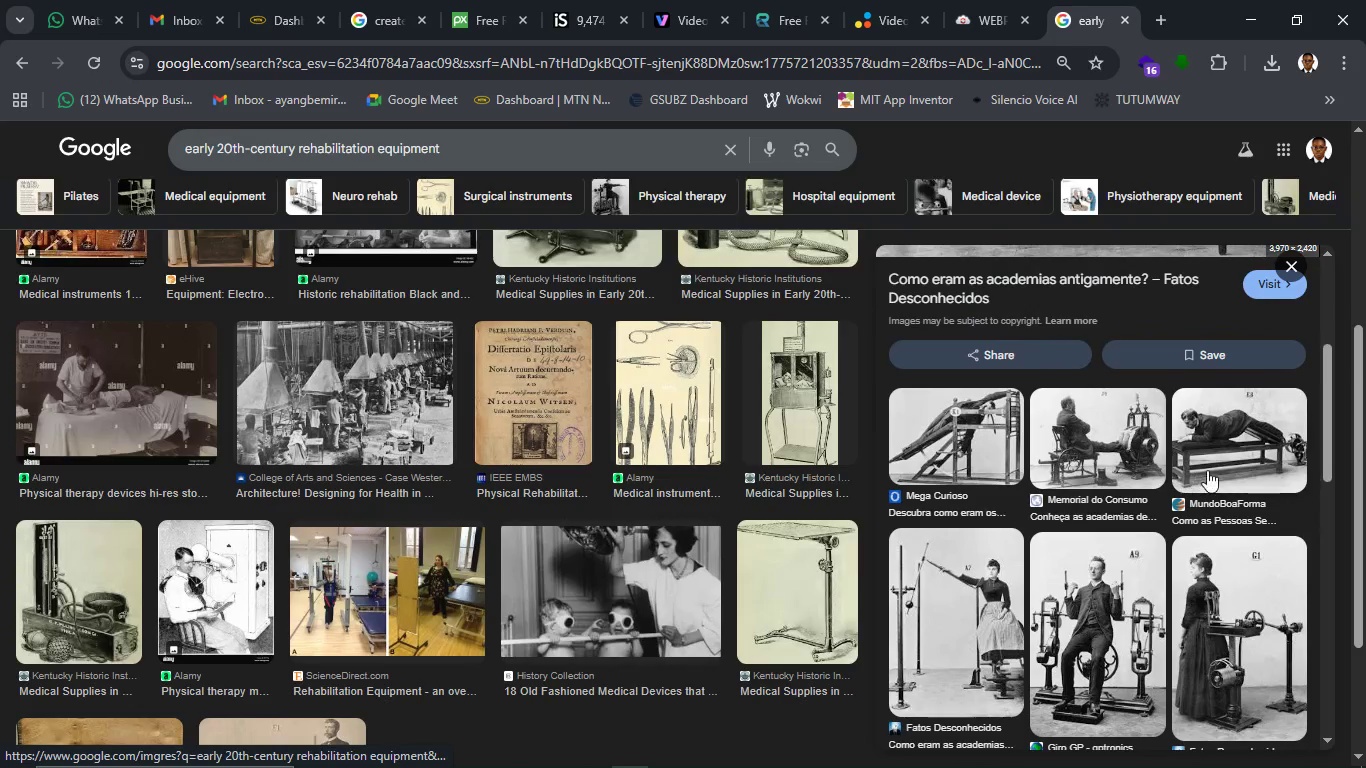 
left_click([1211, 467])
 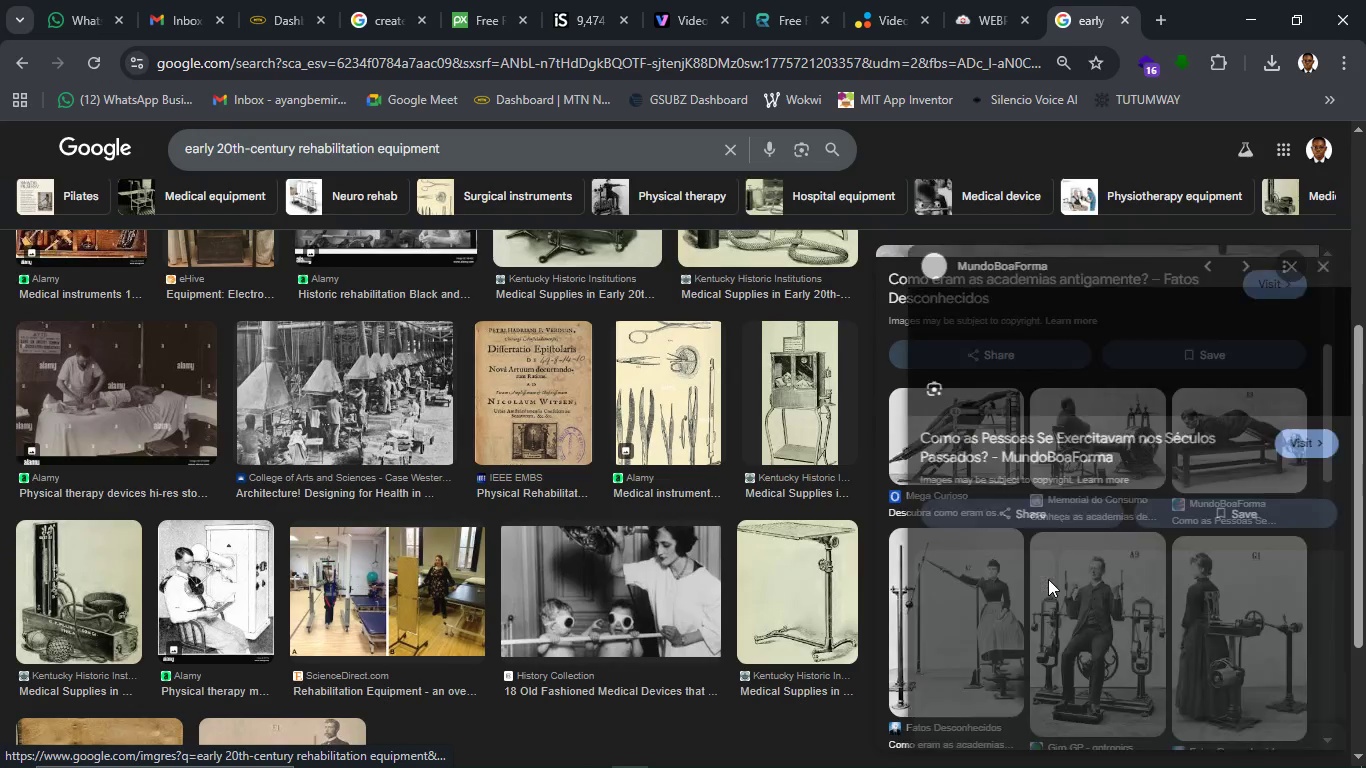 
mouse_move([1099, 567])
 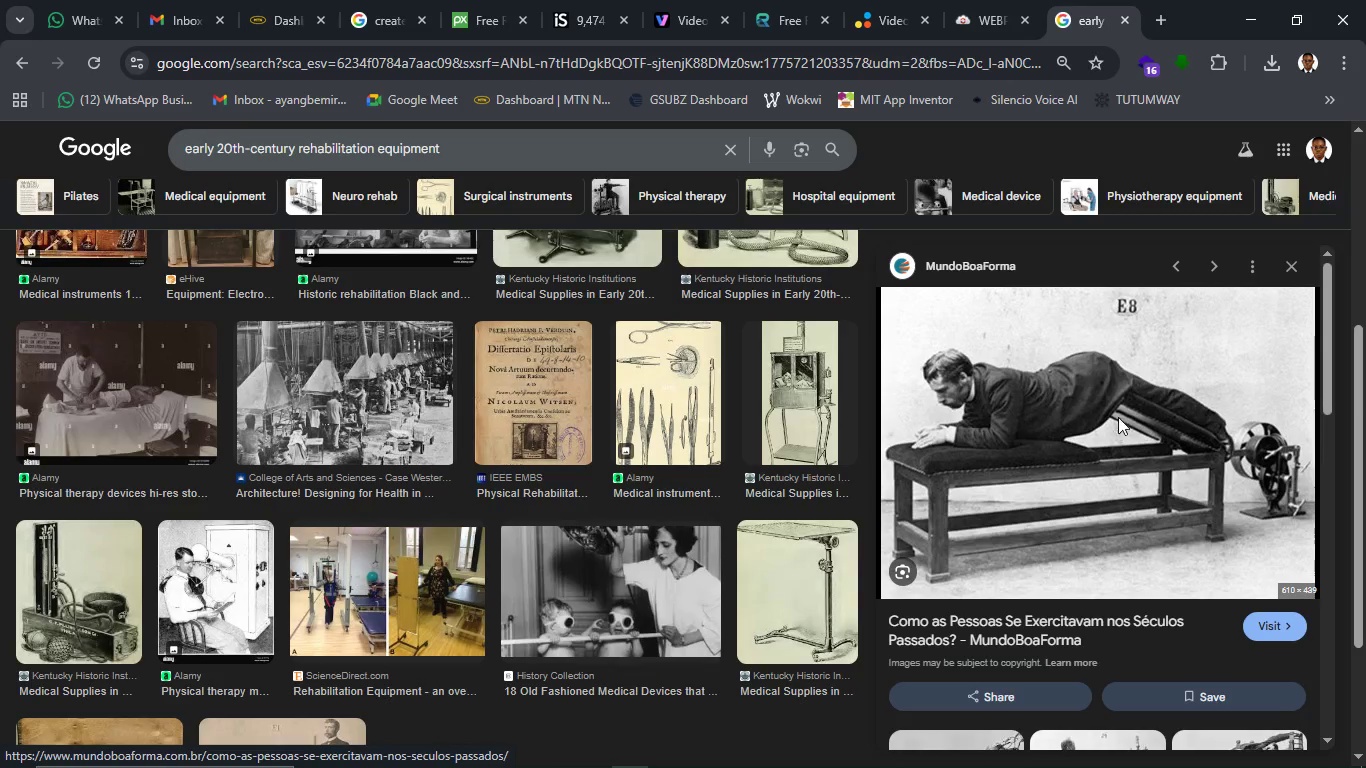 
right_click([1118, 417])
 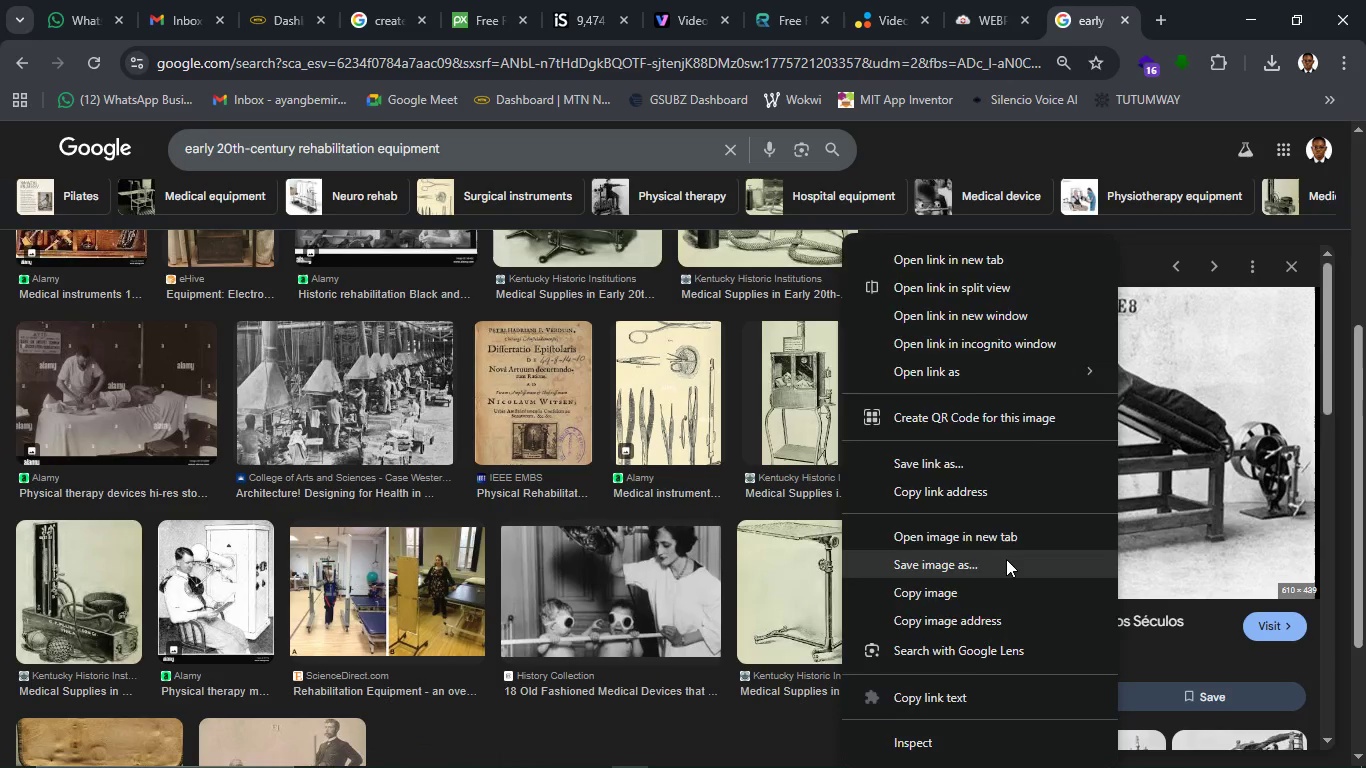 
left_click([1006, 559])
 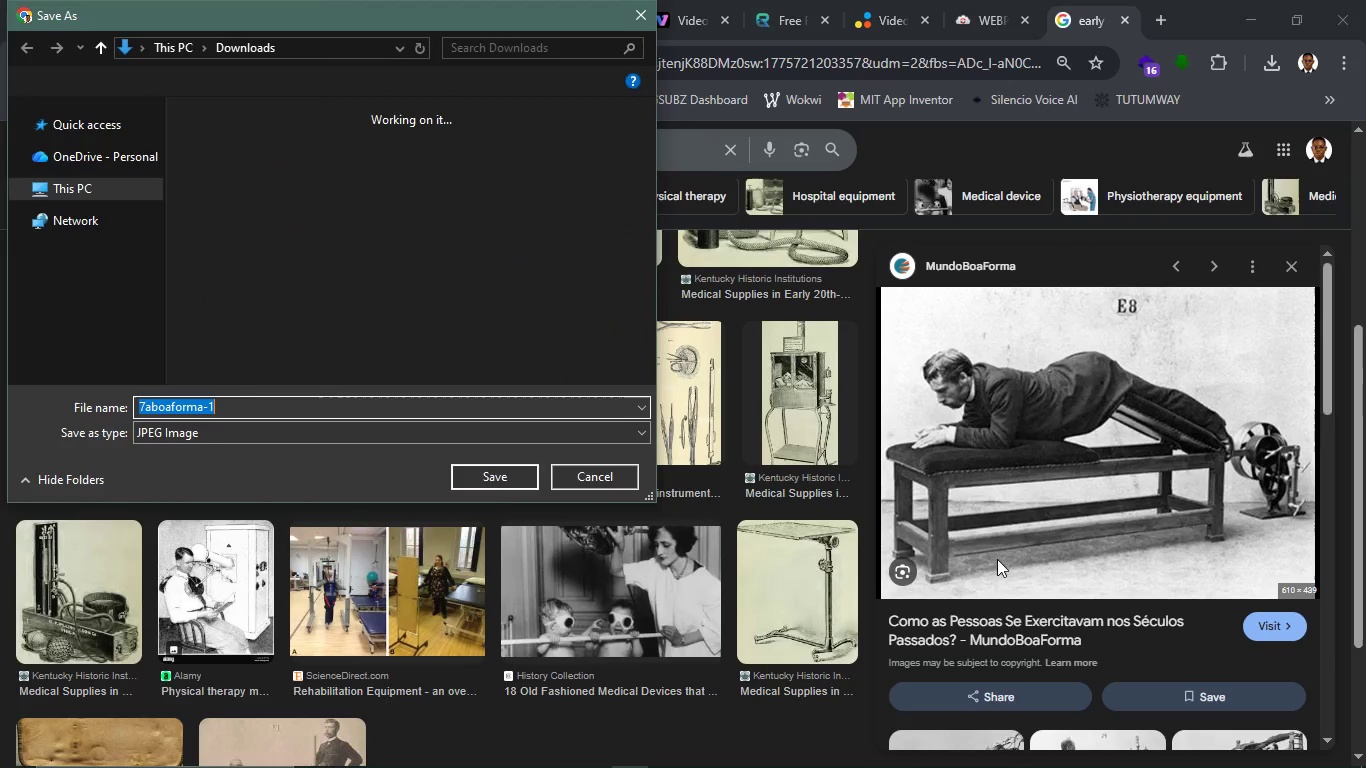 
wait(7.31)
 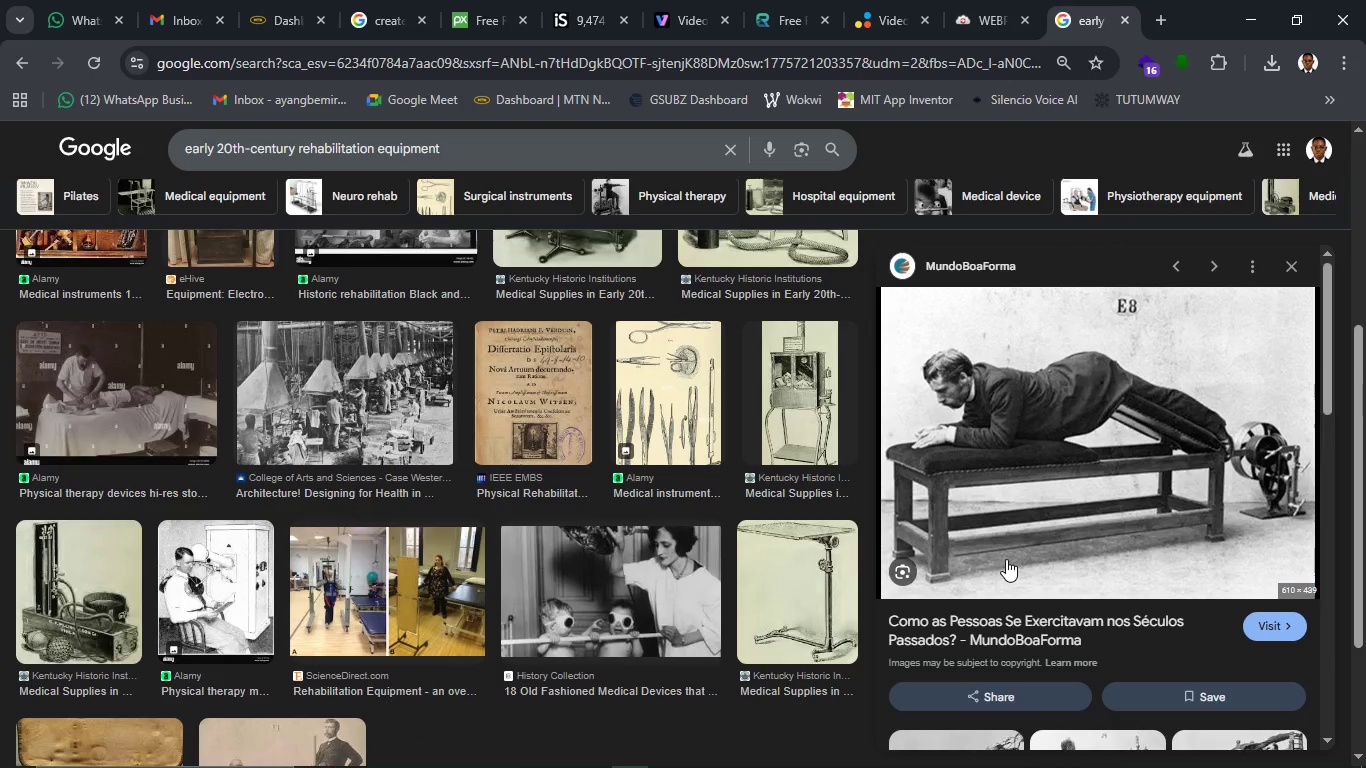 
left_click([500, 459])
 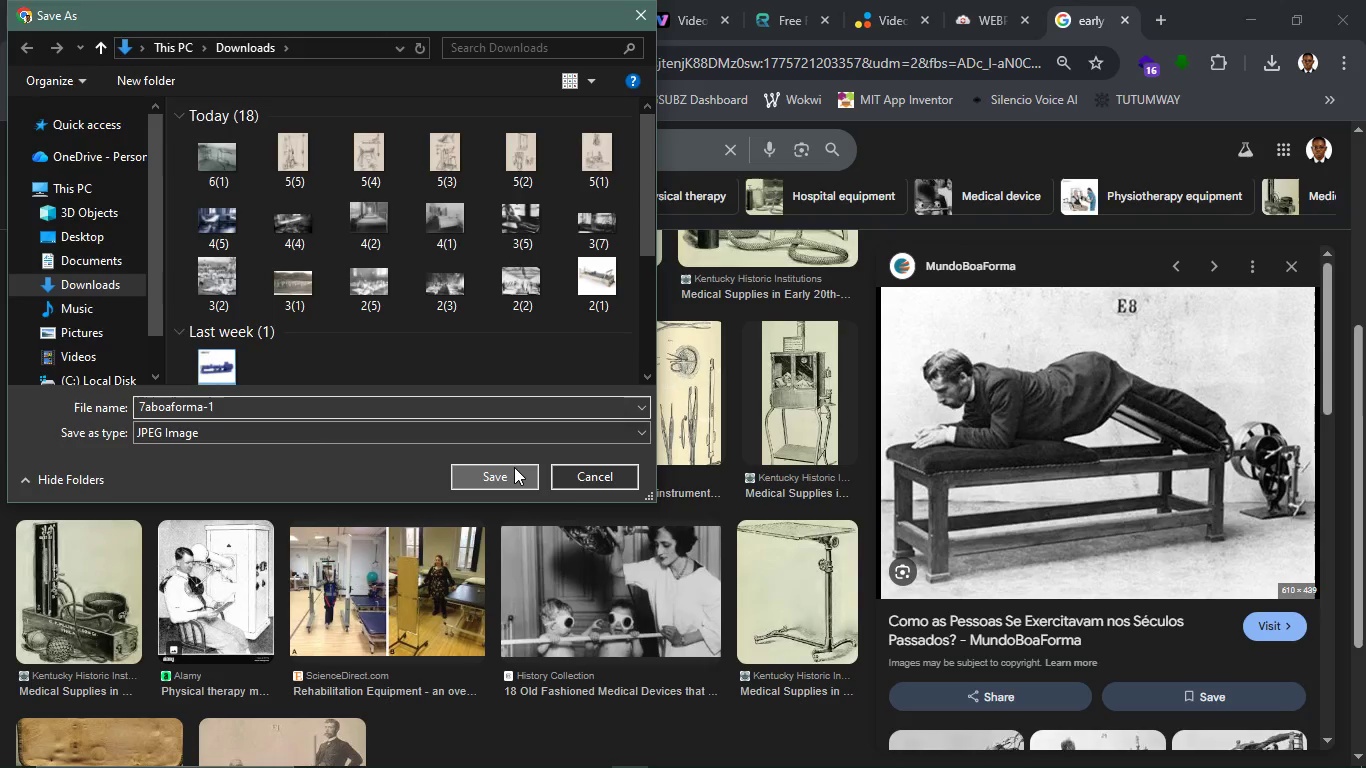 
left_click([514, 467])
 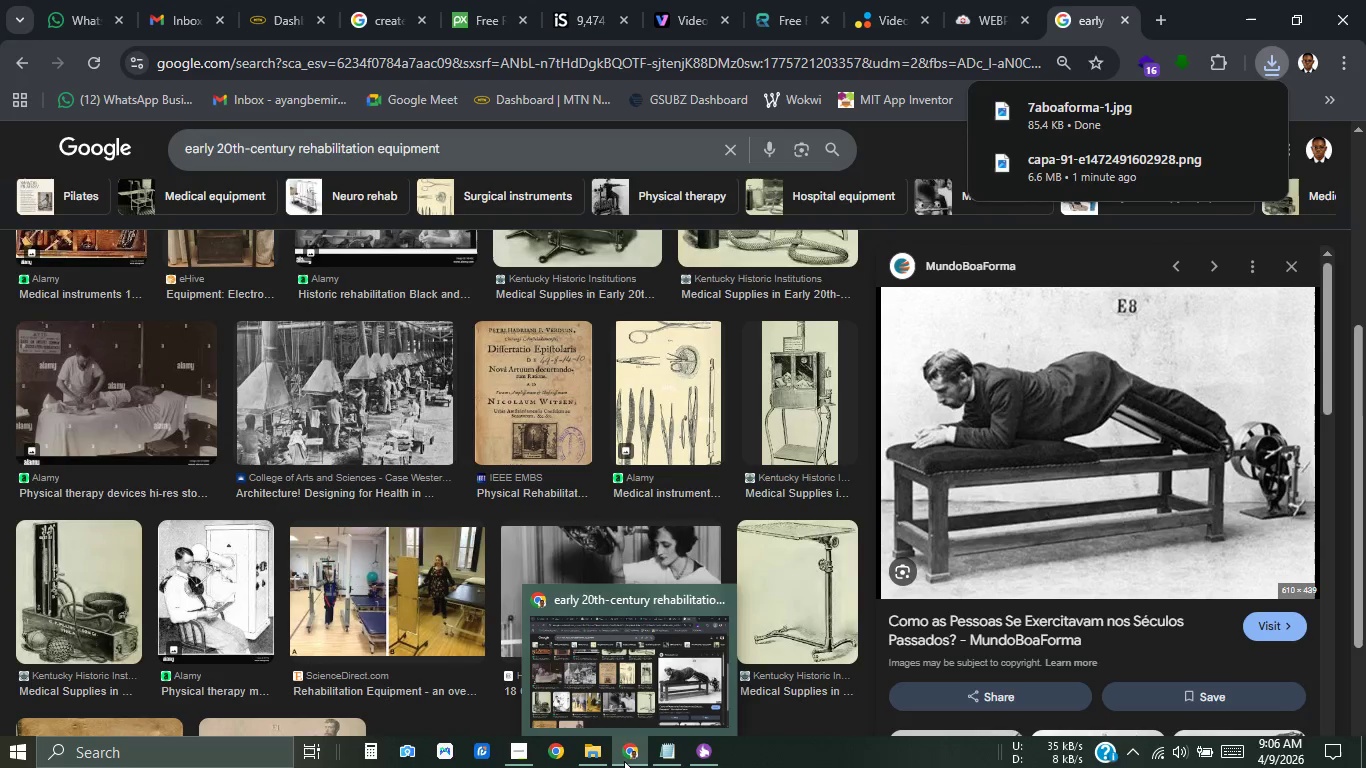 
left_click([586, 750])
 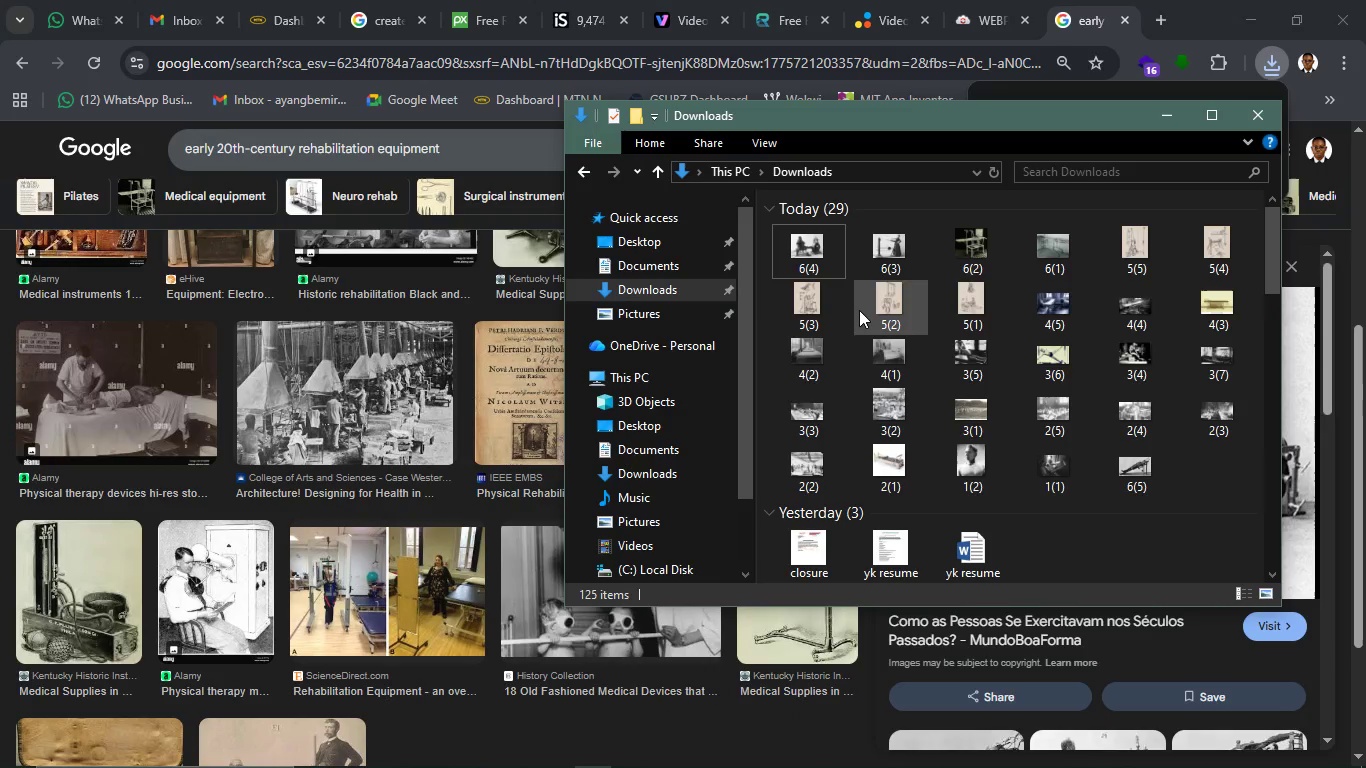 
key(Control+R)
 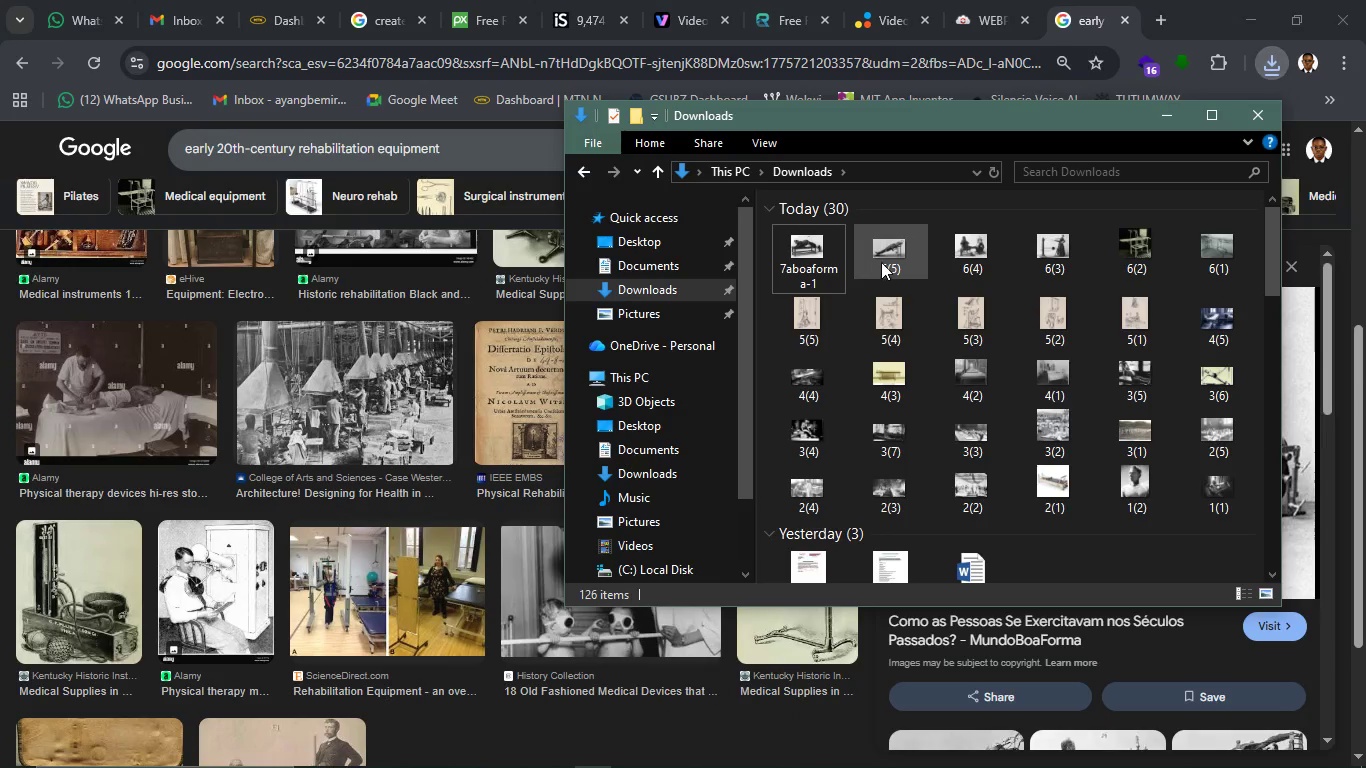 
left_click([881, 262])
 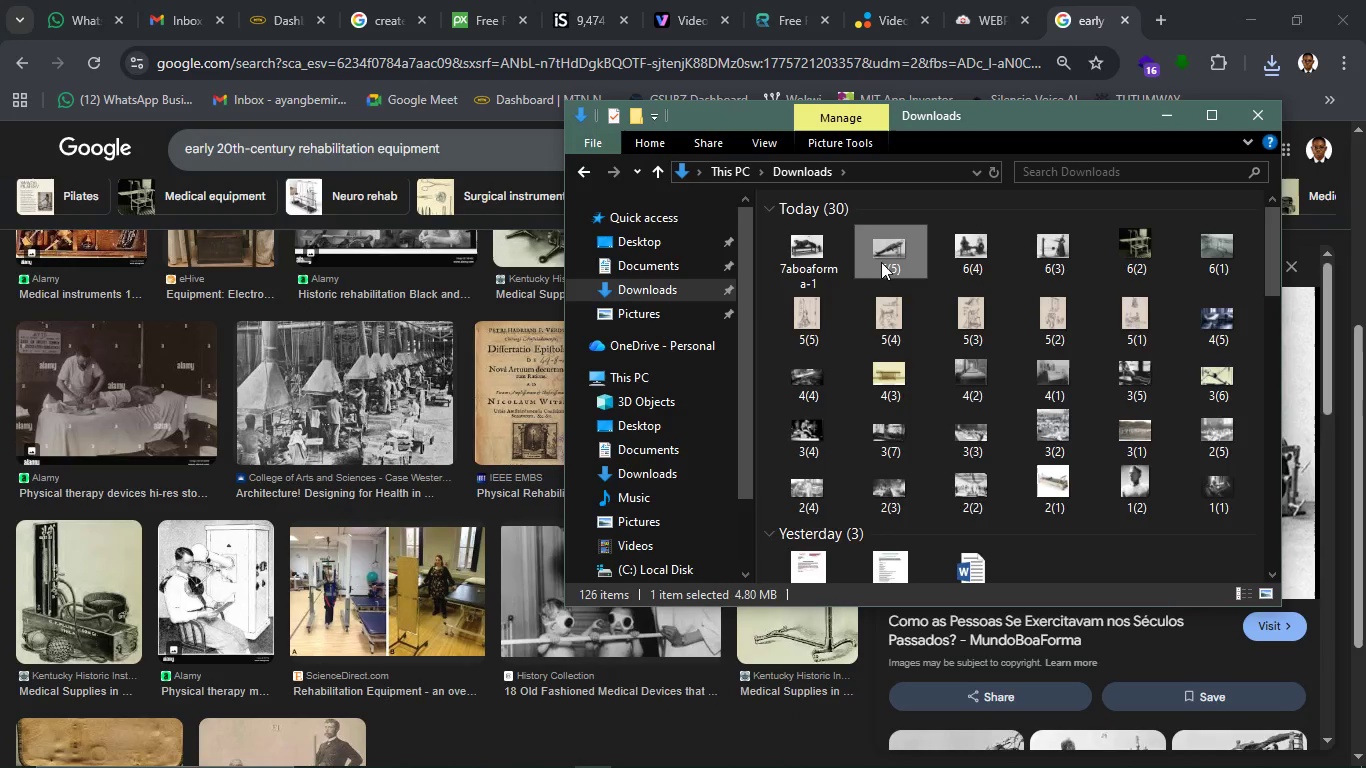 
key(Delete)
 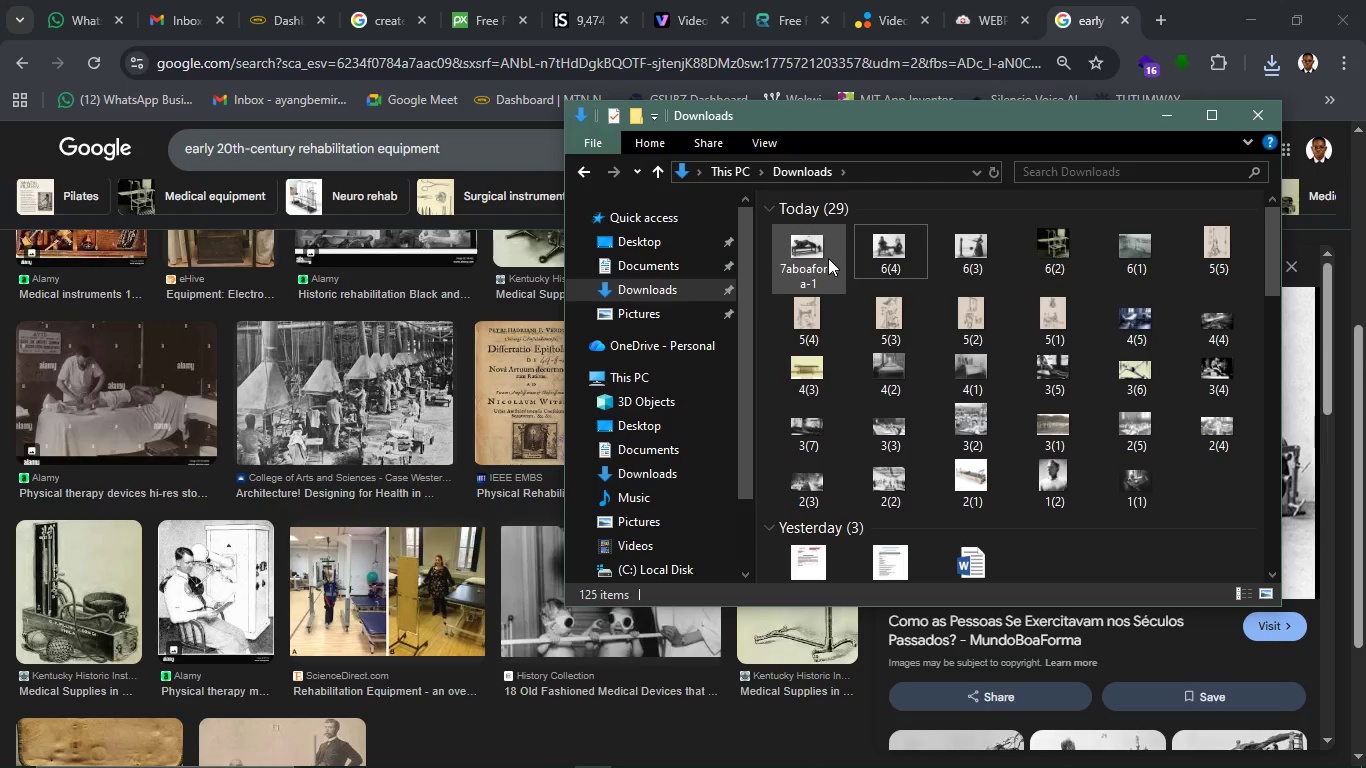 
left_click([828, 258])
 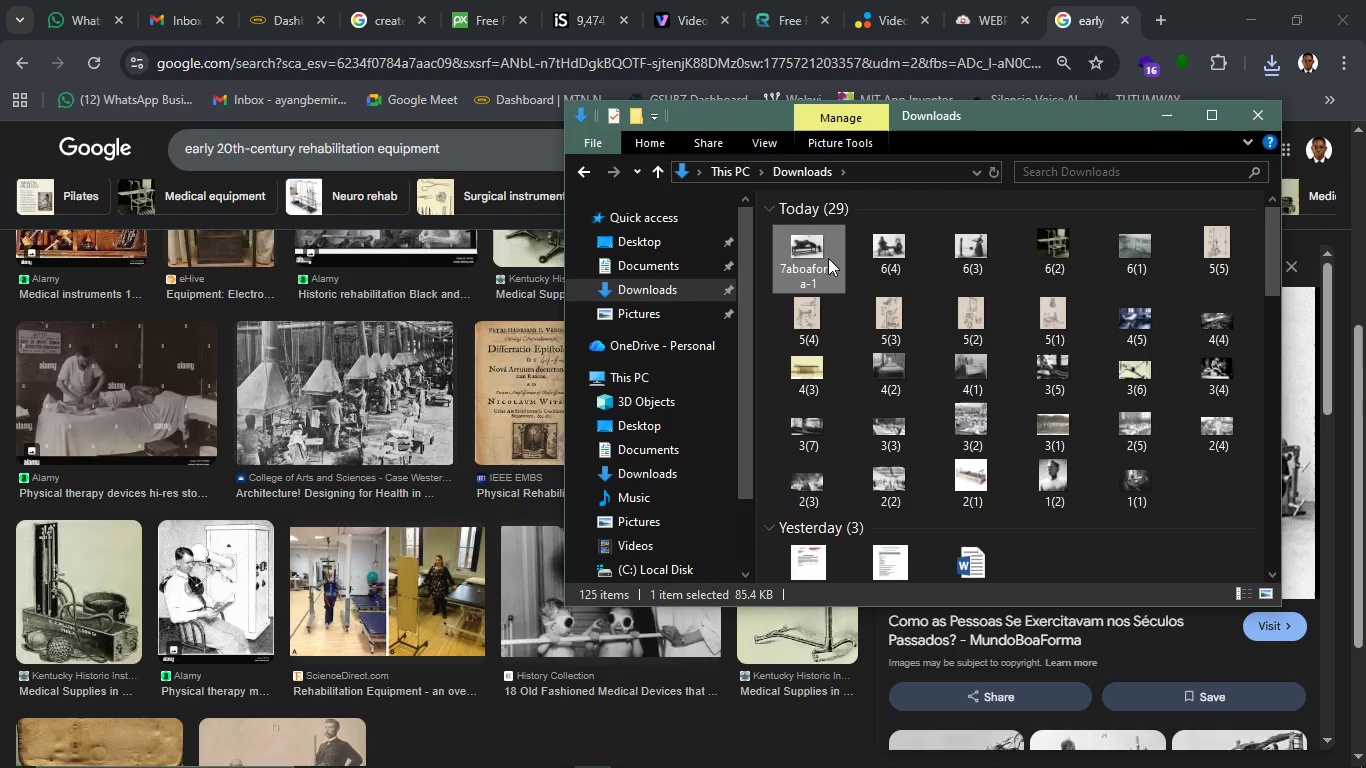 
type([F2]6())
 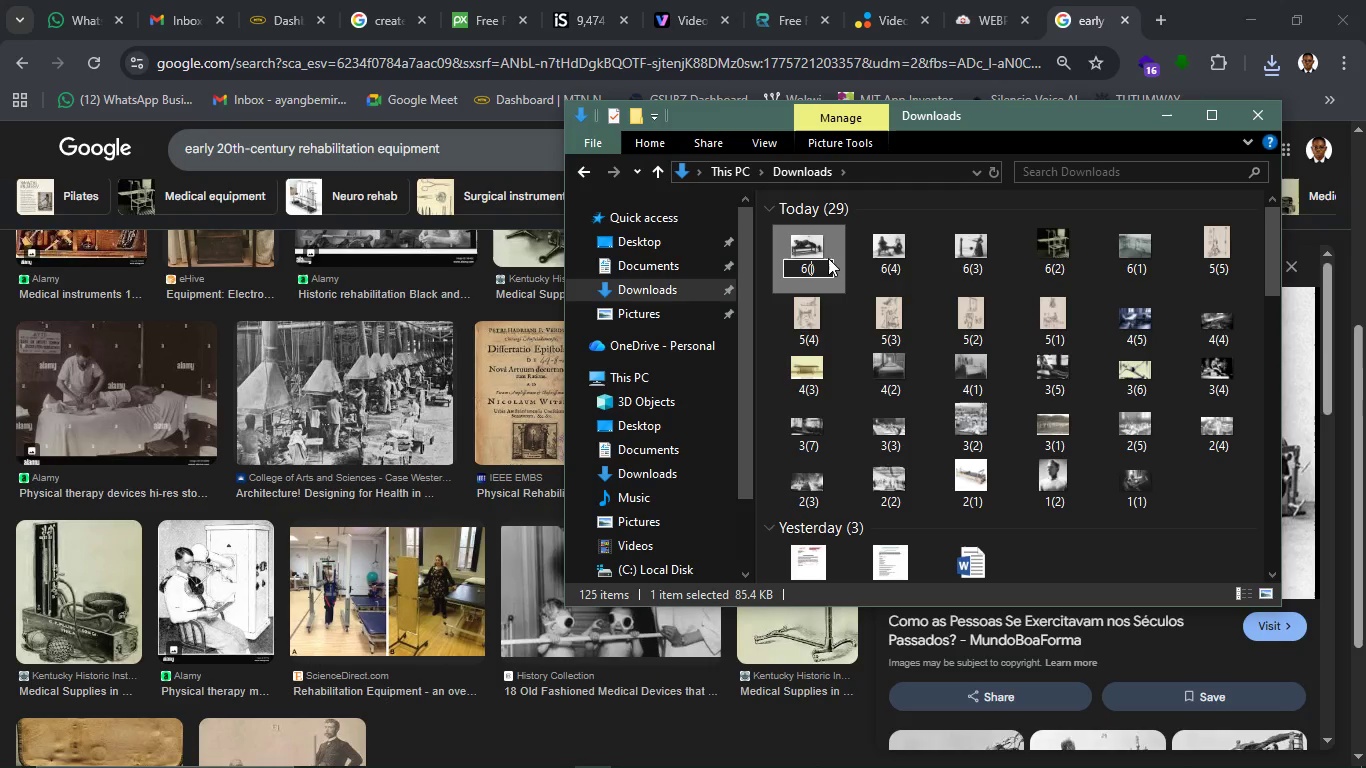 
key(ArrowLeft)
 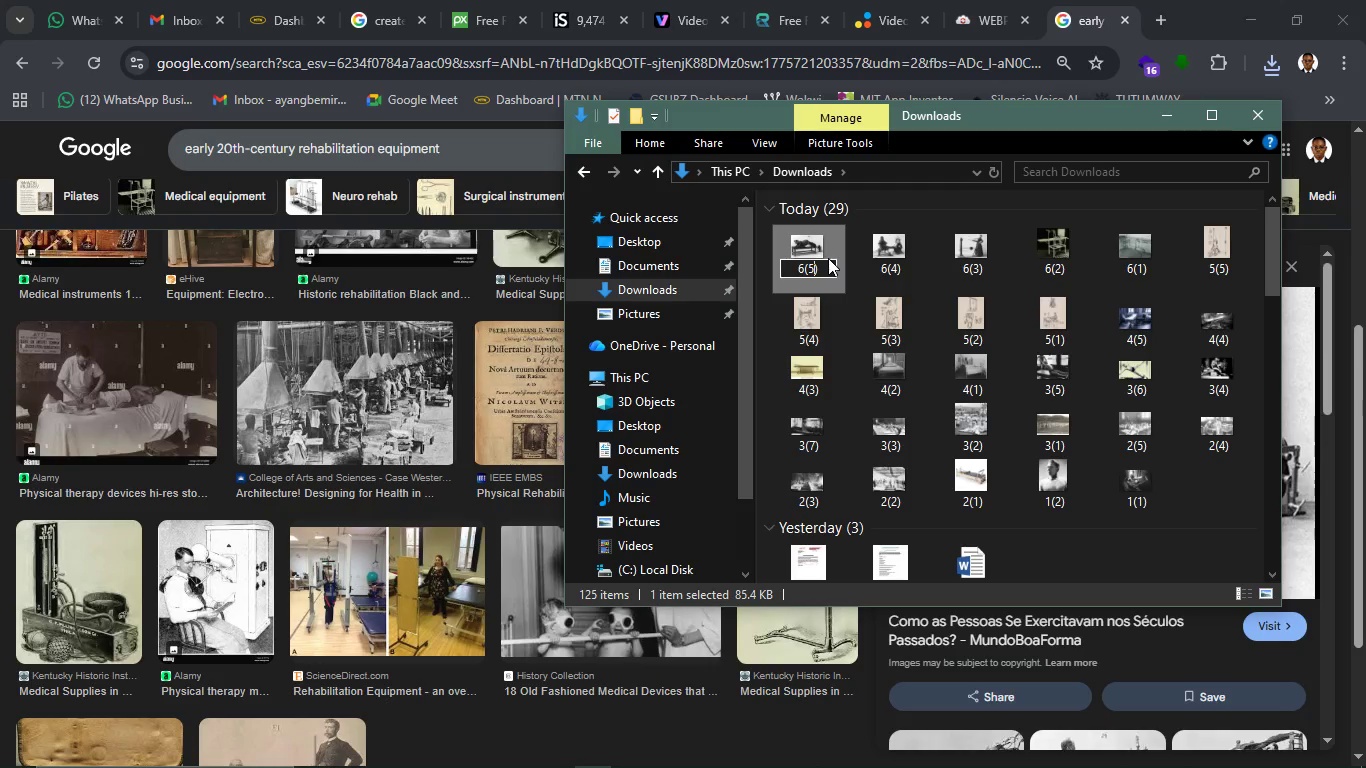 
key(5)
 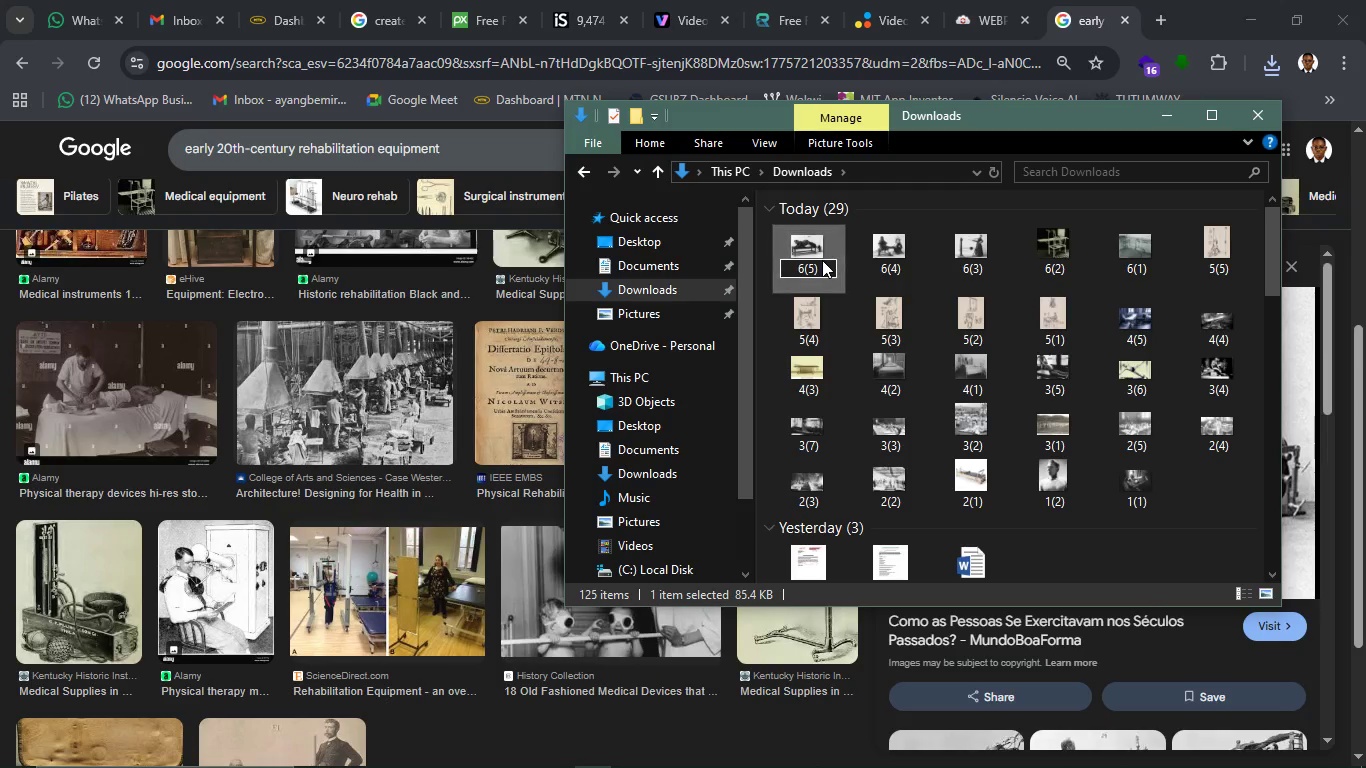 
key(Enter)
 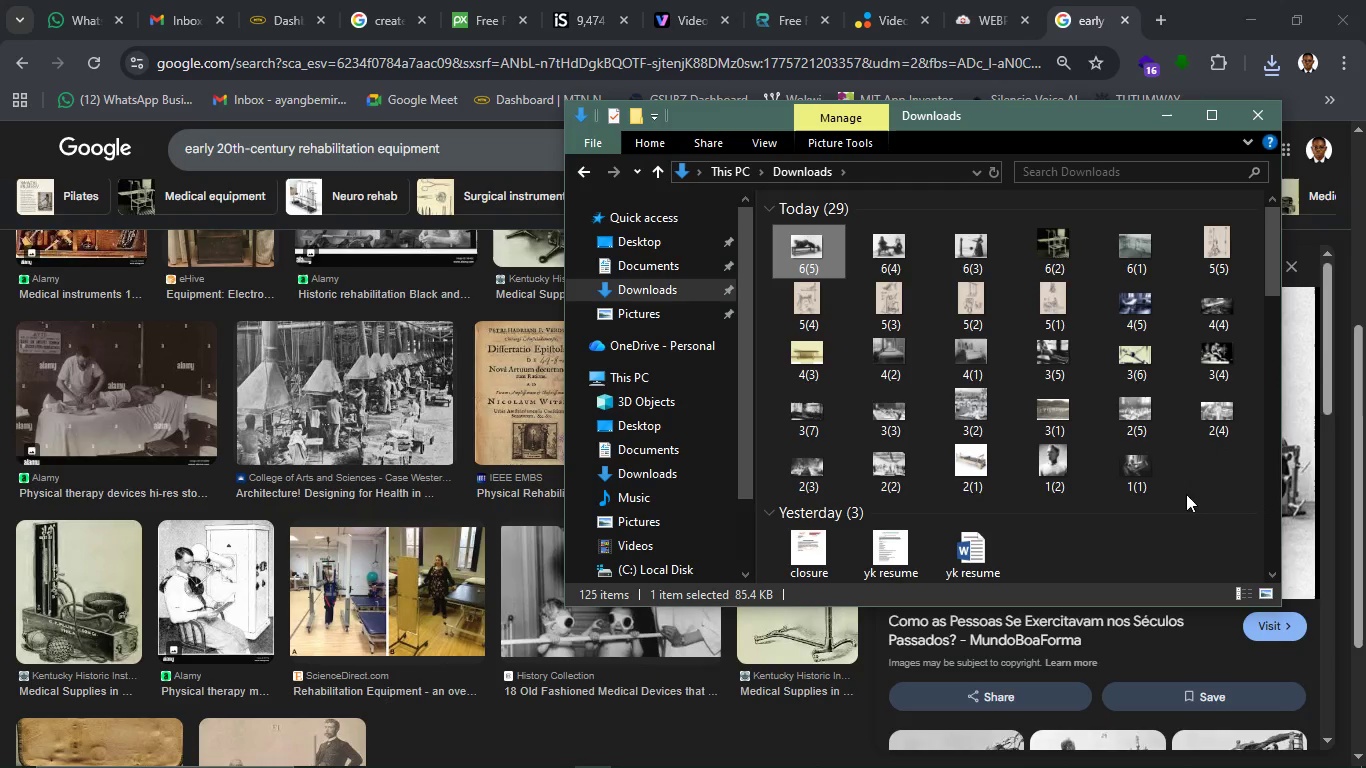 
left_click([1198, 487])
 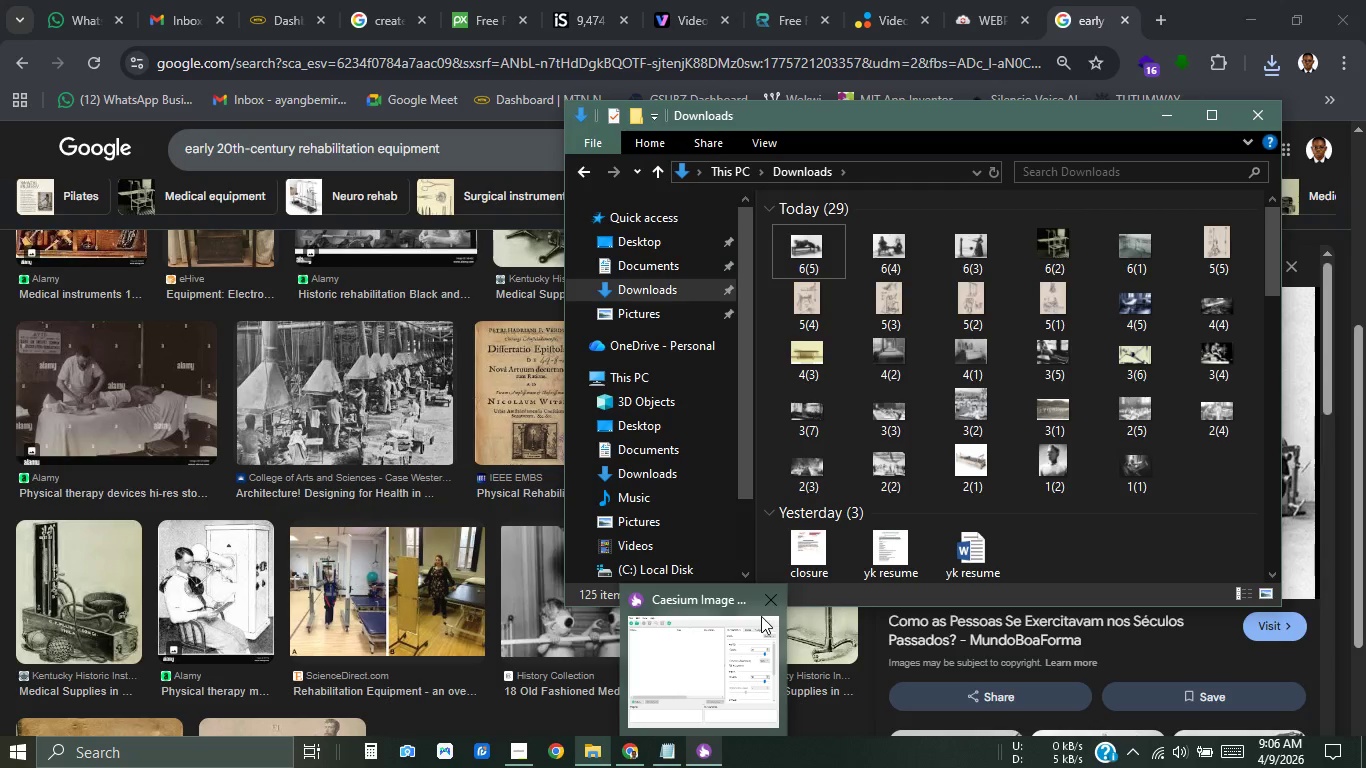 
left_click([769, 603])
 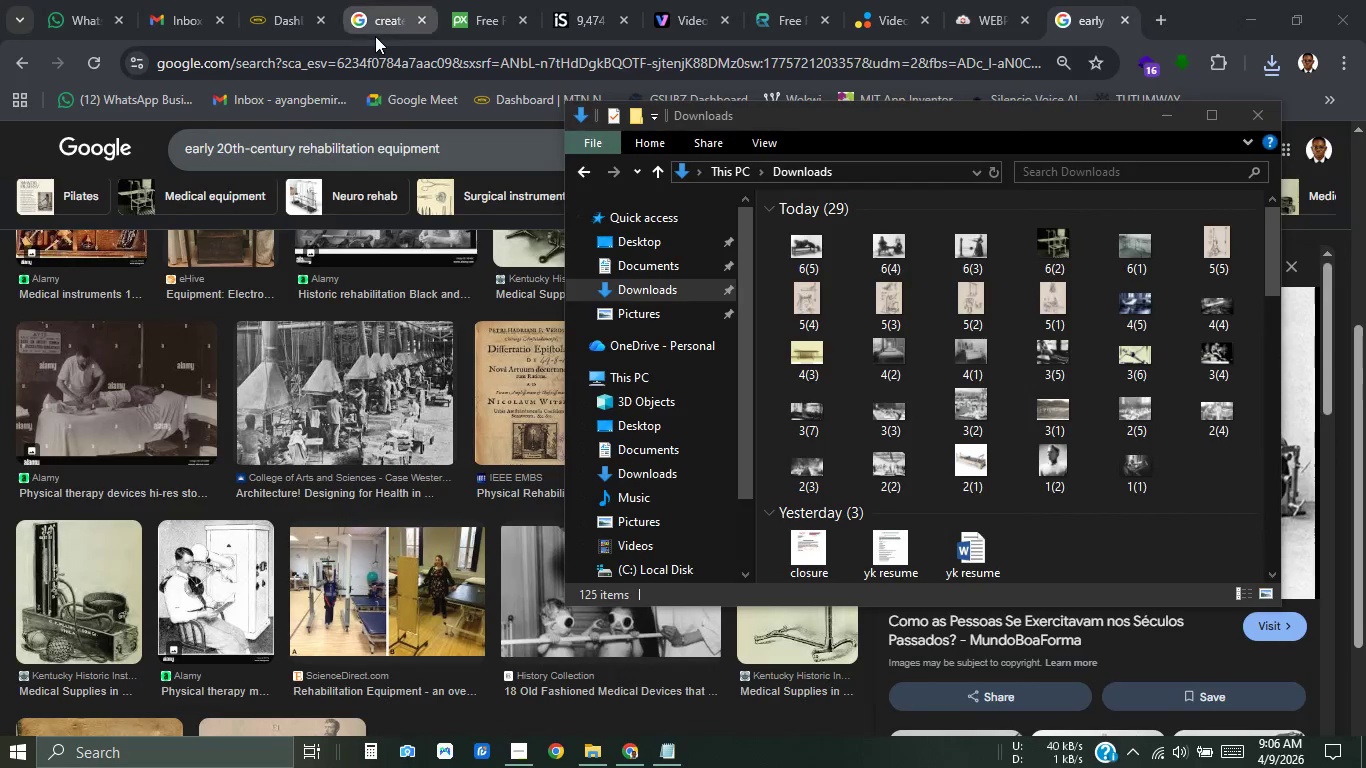 
left_click([375, 32])
 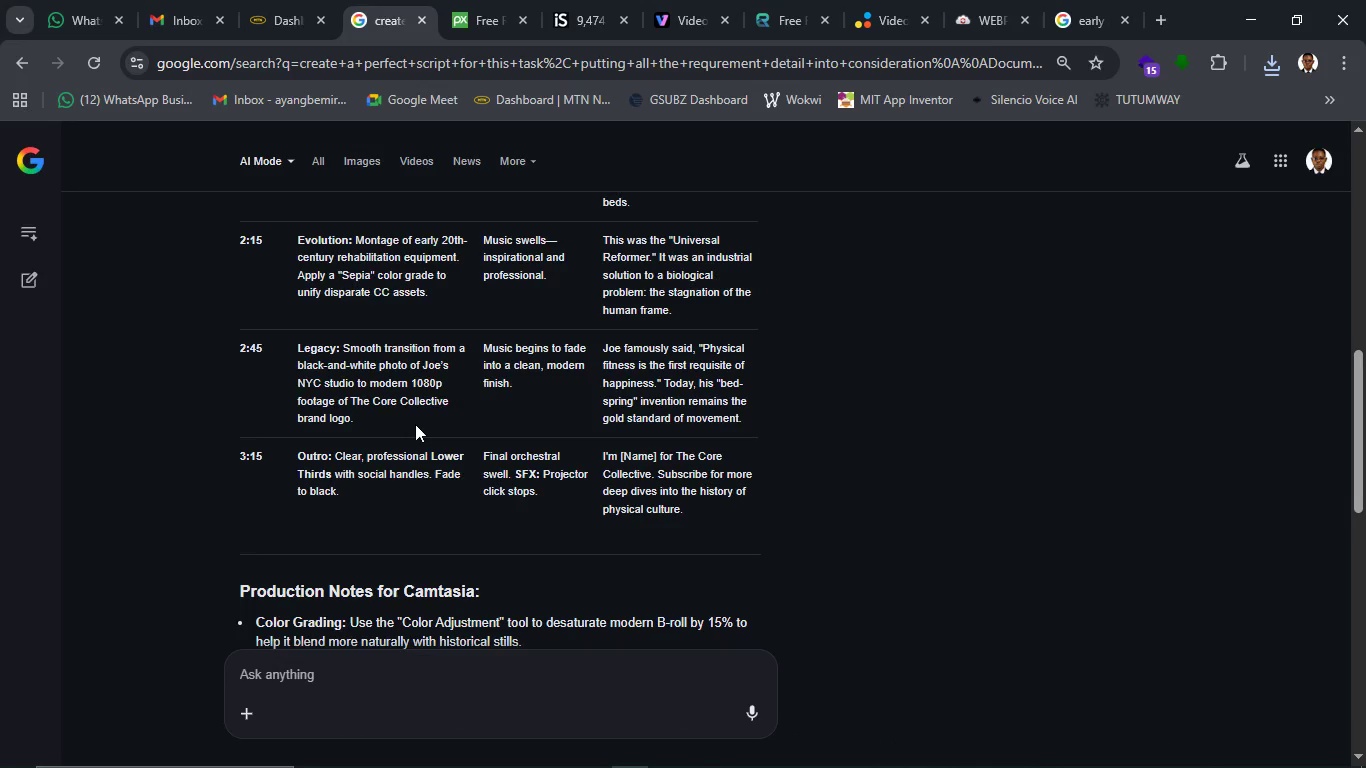 
scroll: coordinate [415, 424], scroll_direction: up, amount: 1.0
 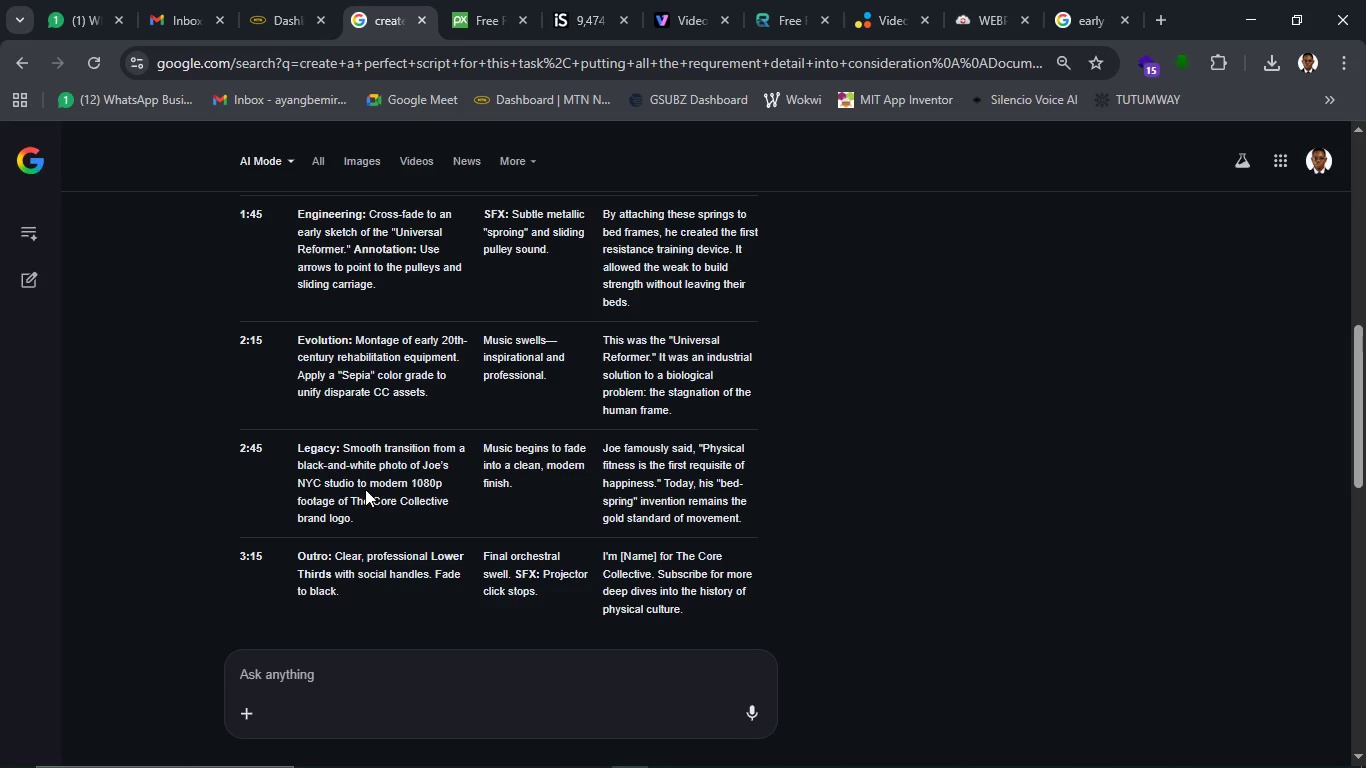 
wait(54.34)
 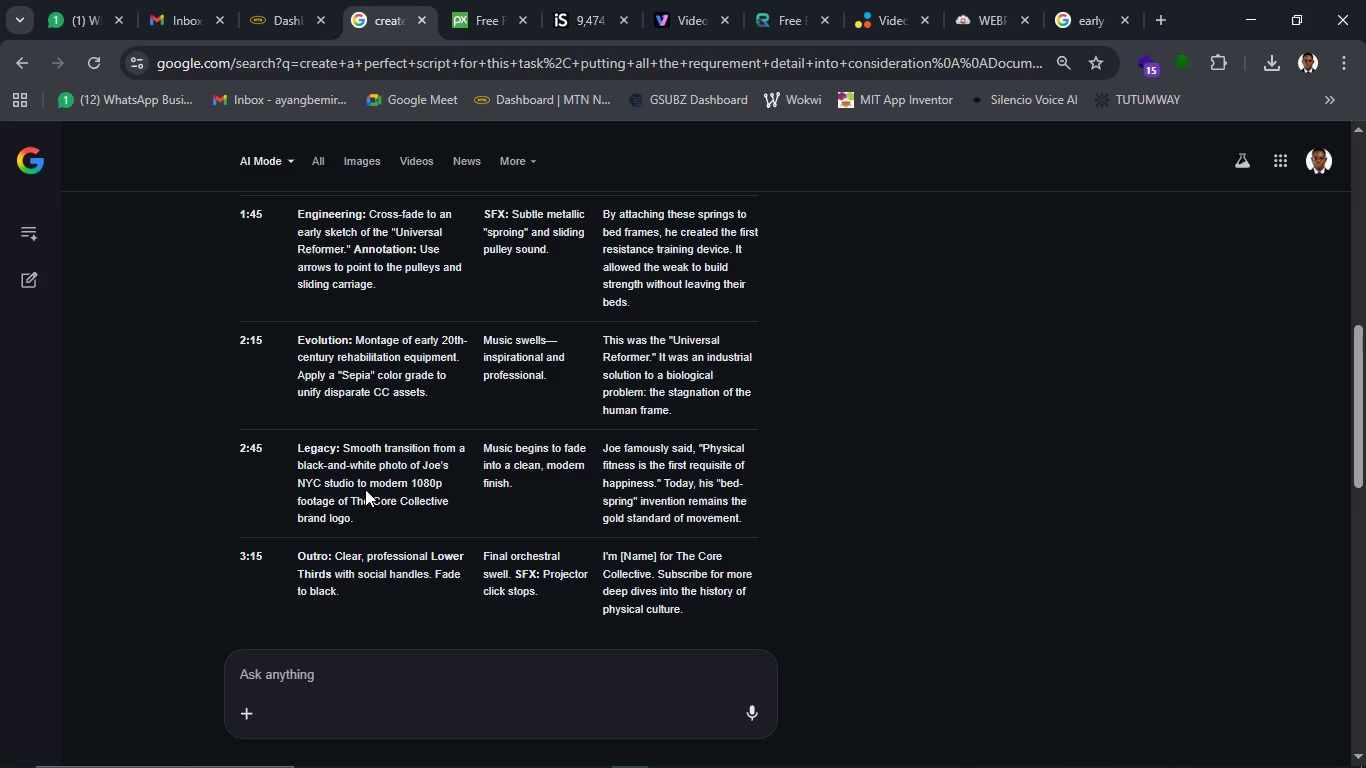 
left_click([521, 749])